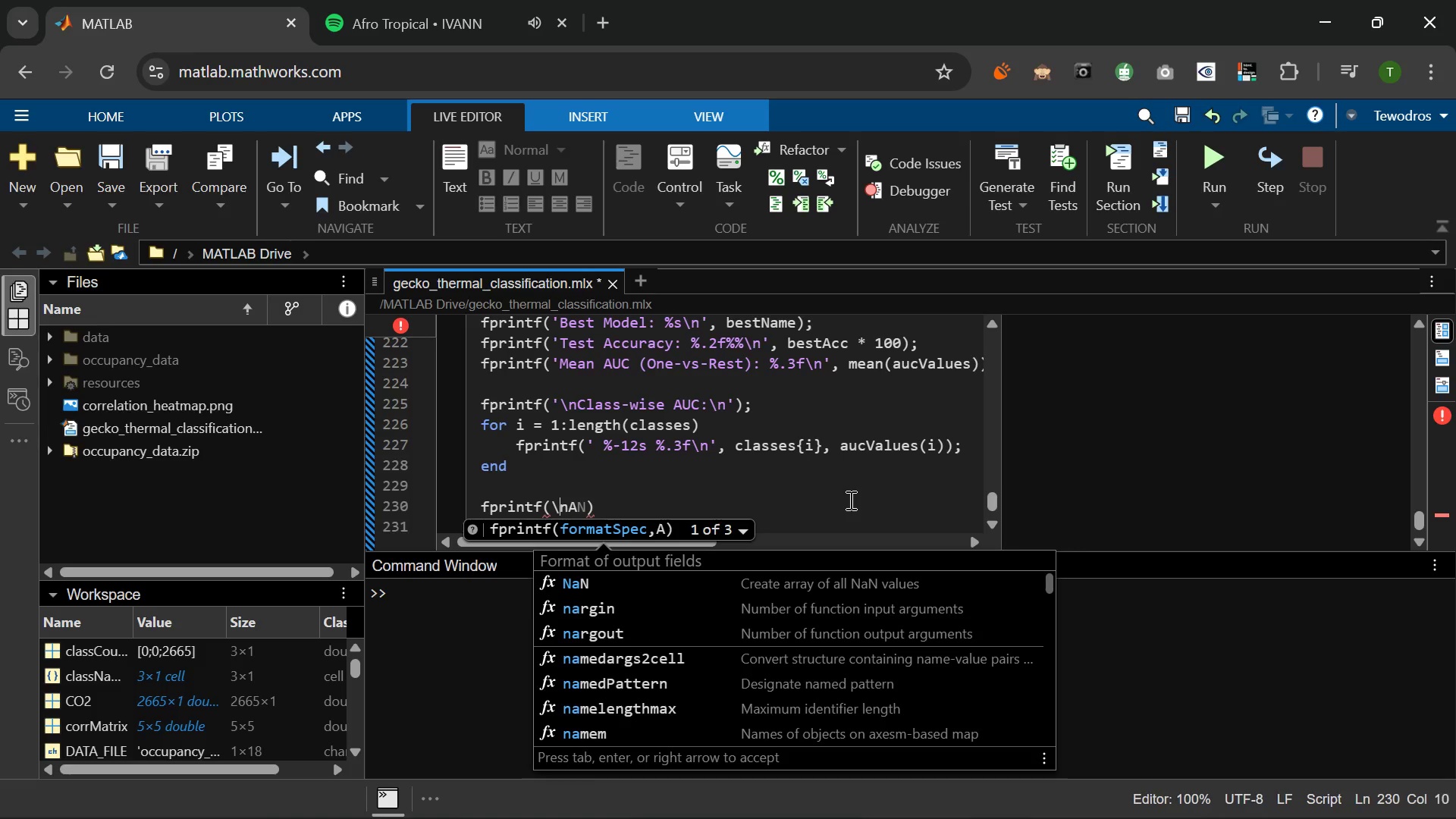 
key(ArrowLeft)
 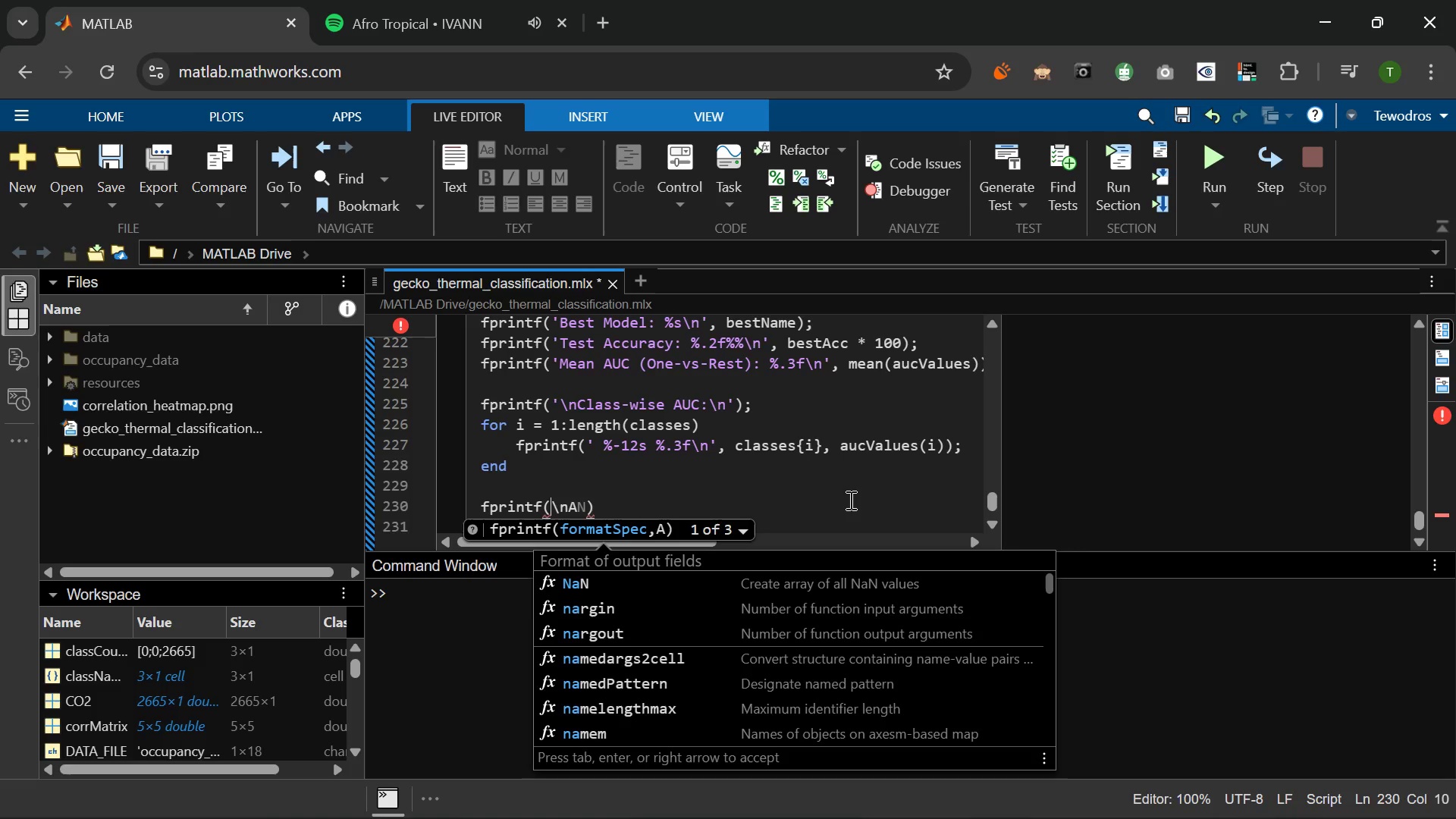 
key(ArrowLeft)
 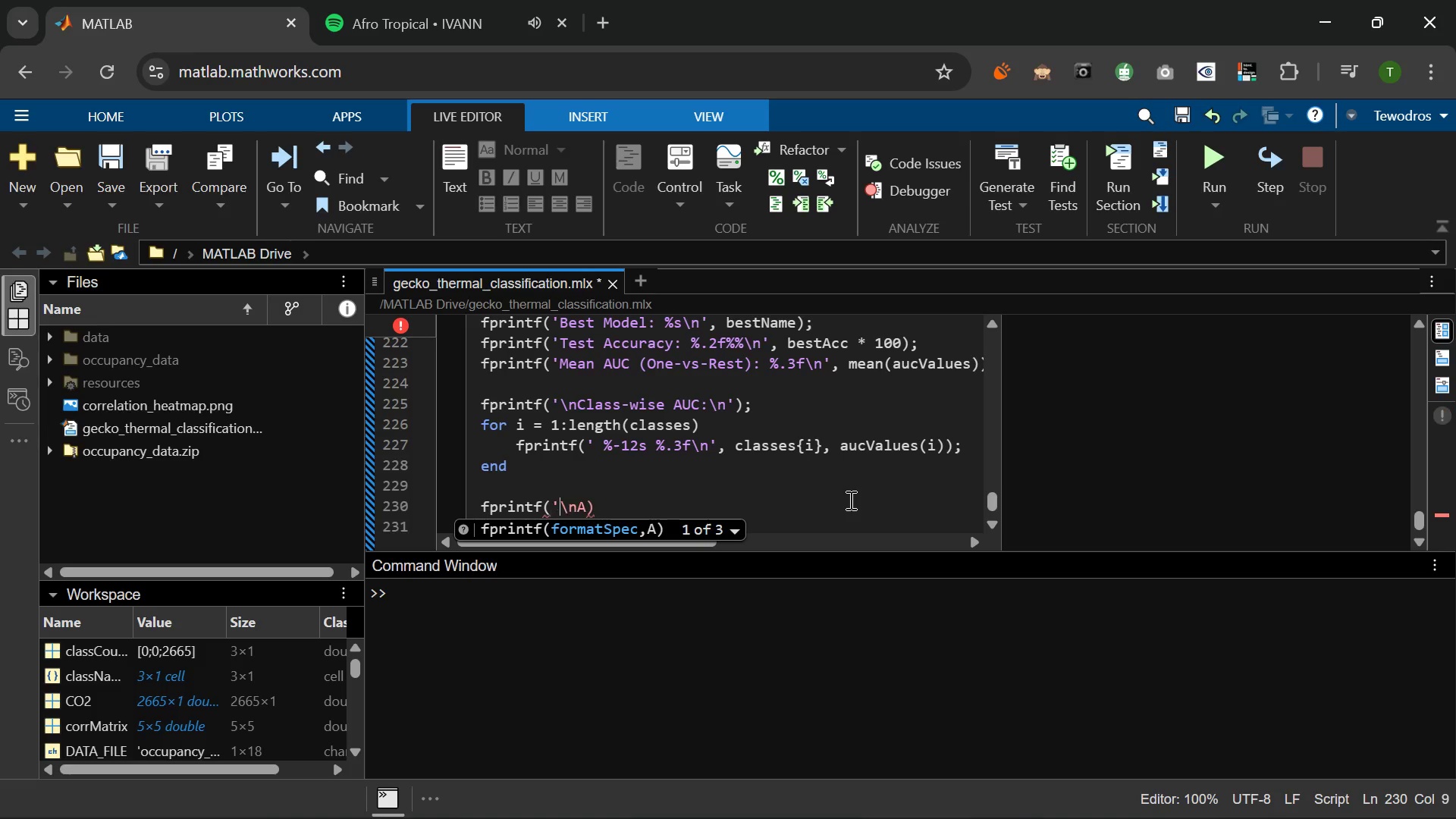 
key(Quote)
 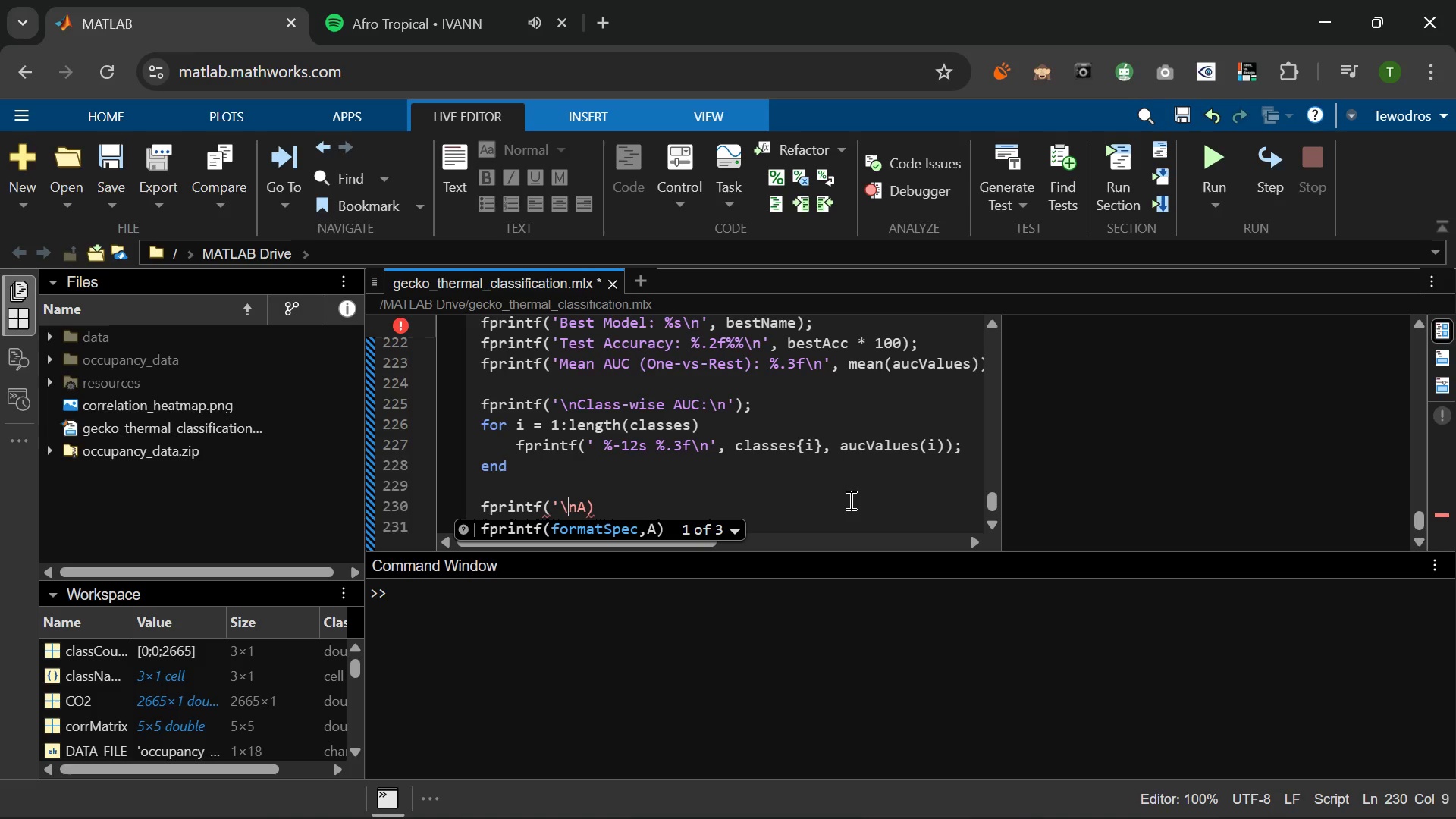 
key(ArrowRight)
 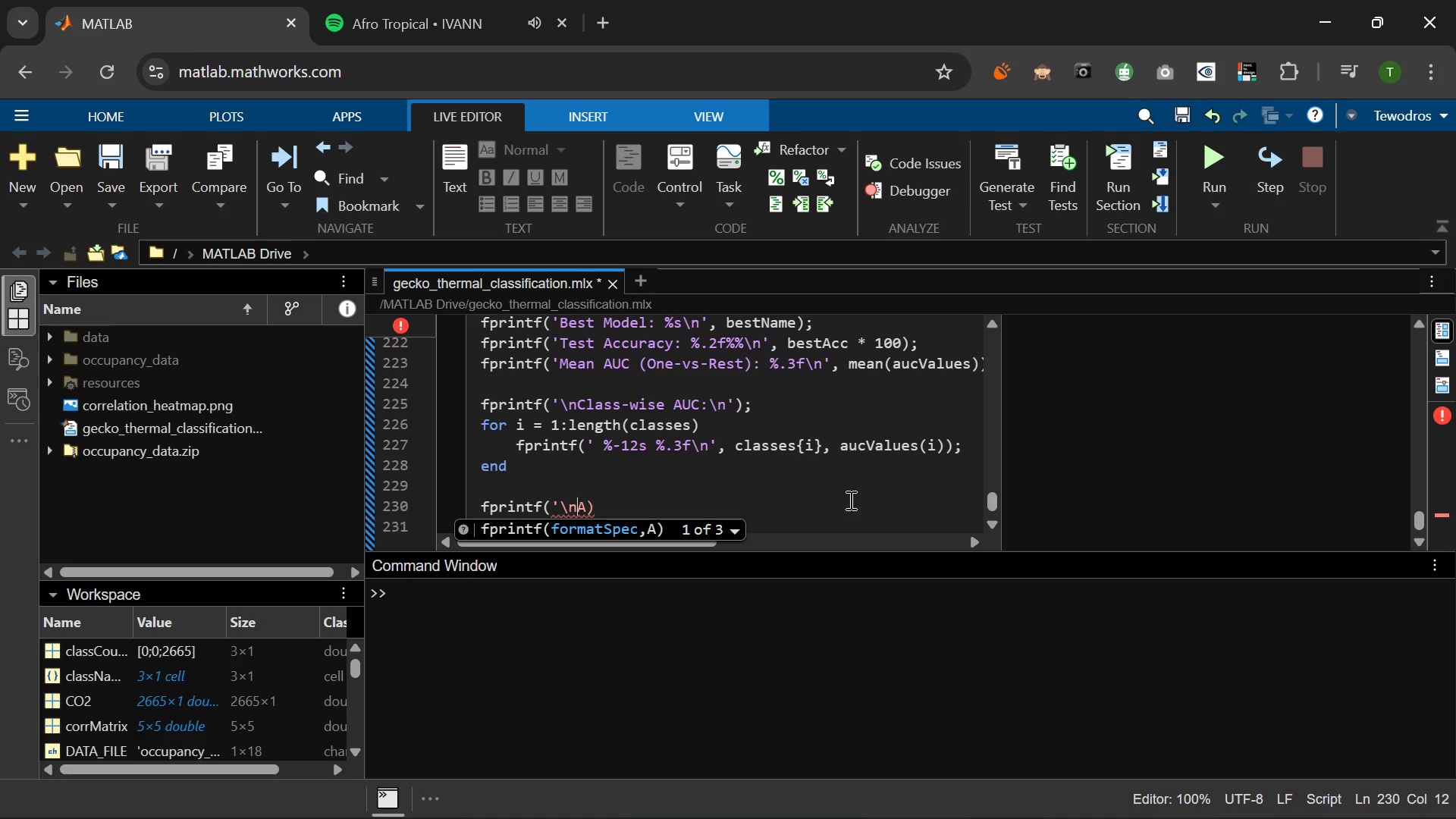 
key(ArrowRight)
 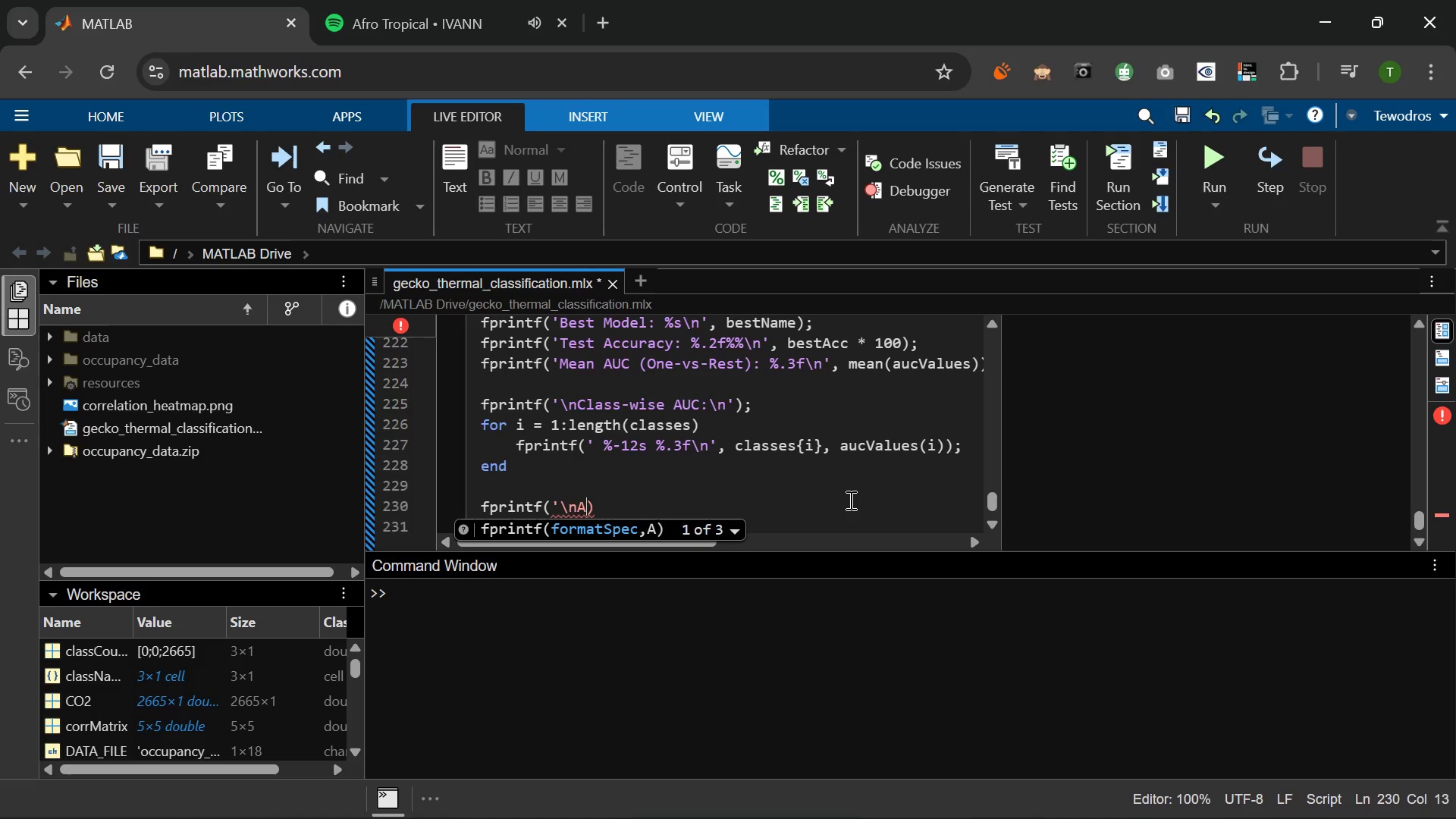 
key(ArrowRight)
 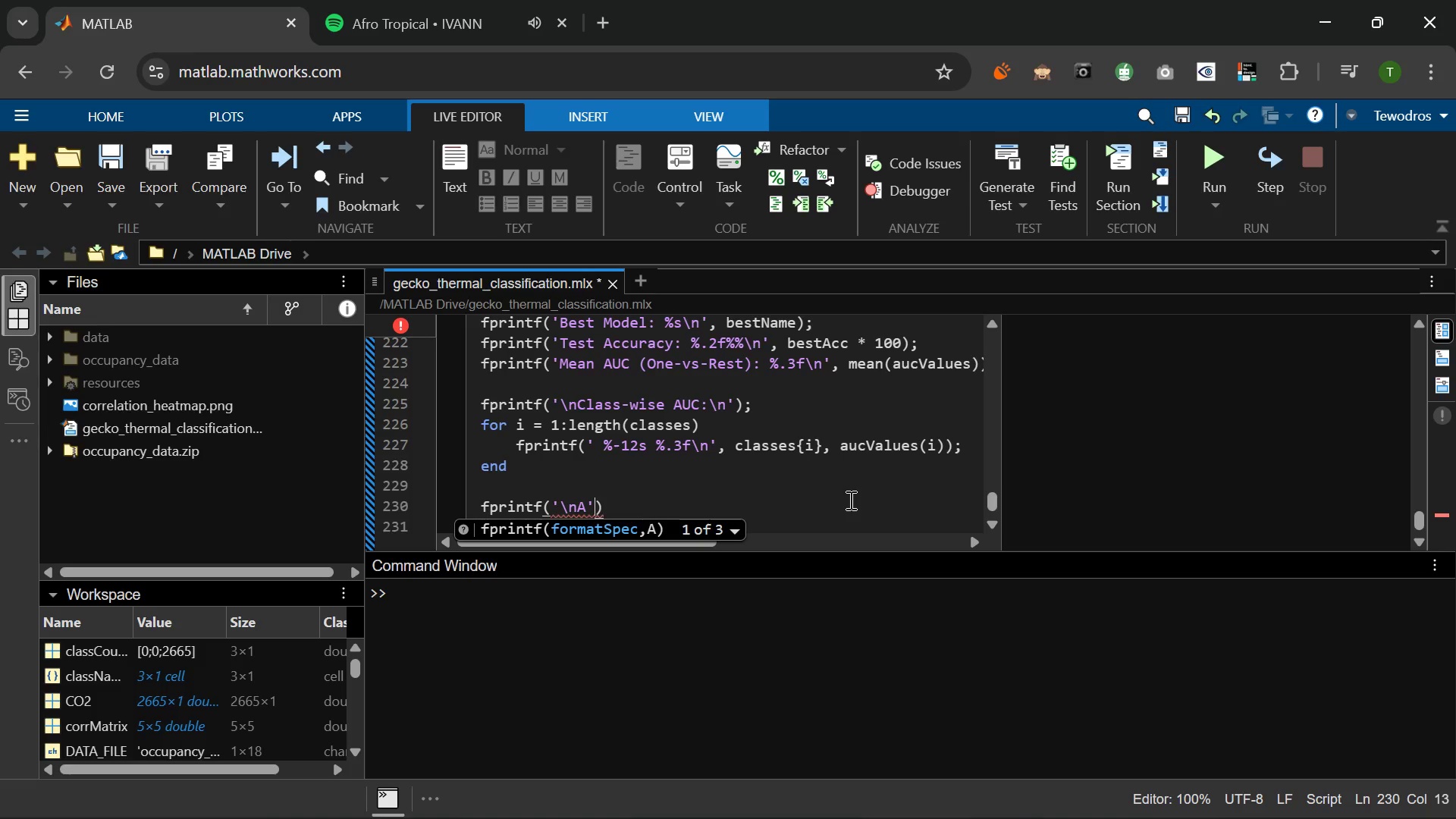 
key(Quote)
 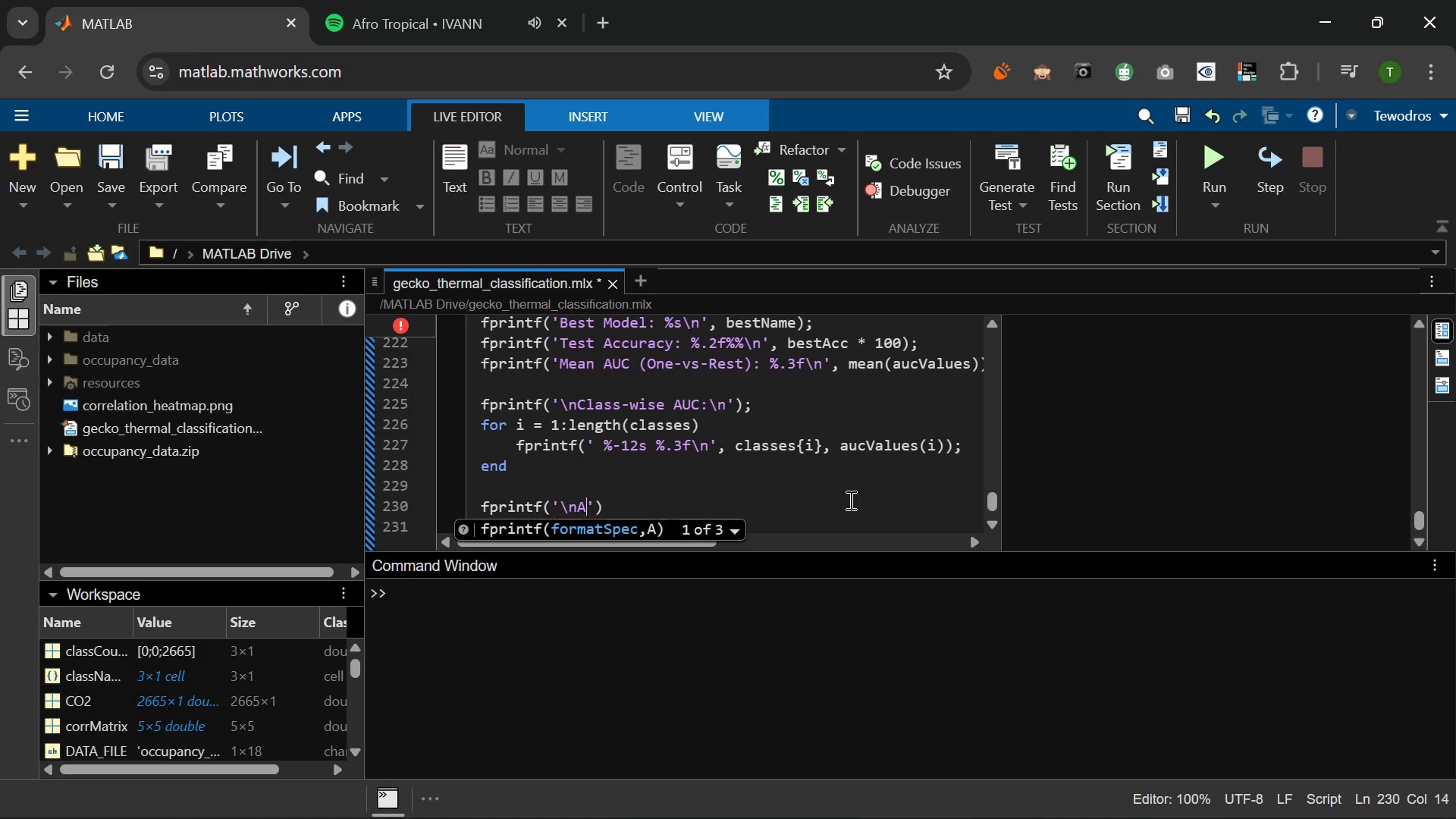 
key(ArrowLeft)
 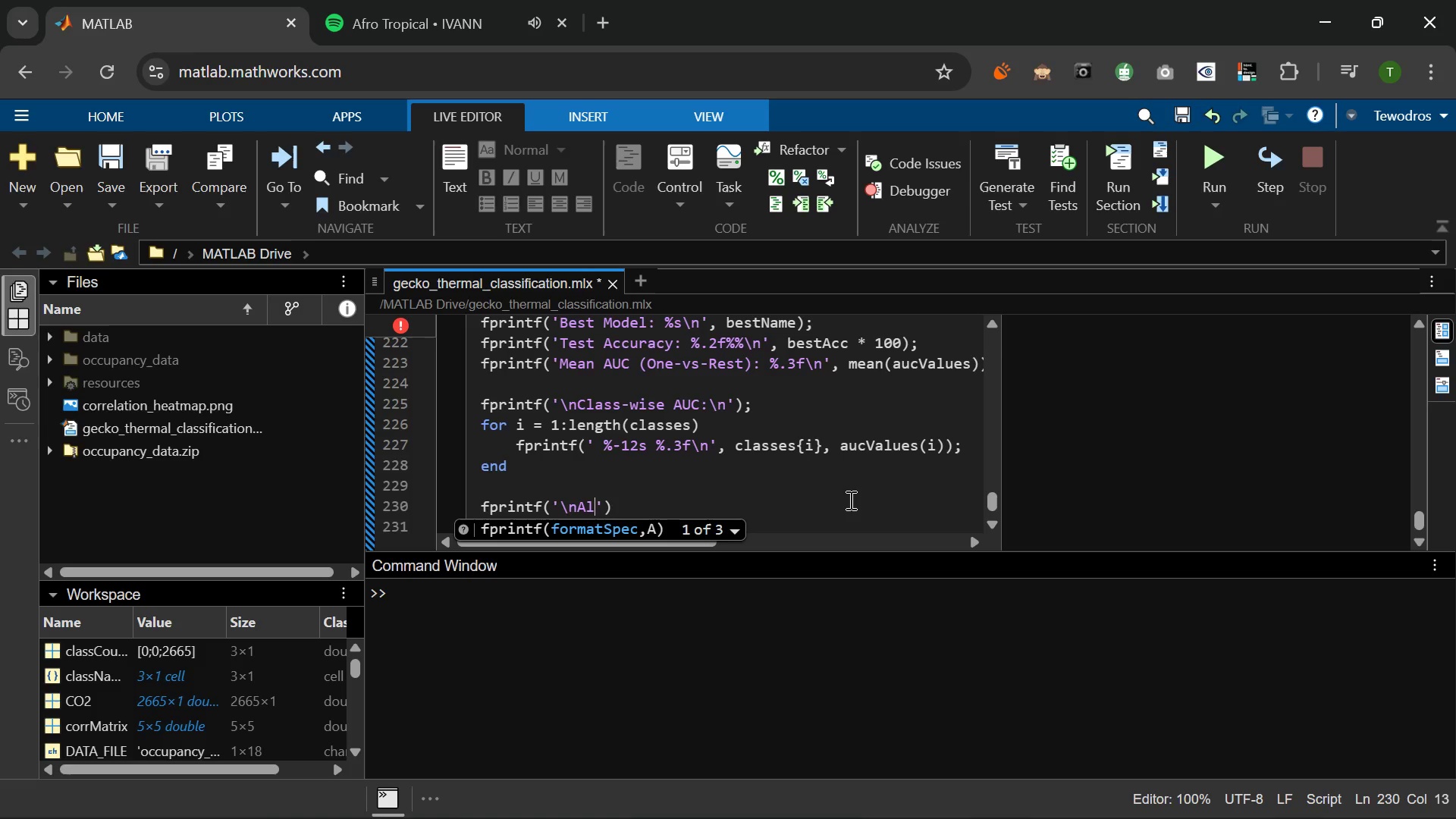 
type(ll visualizations saved as PNG files.\n)
 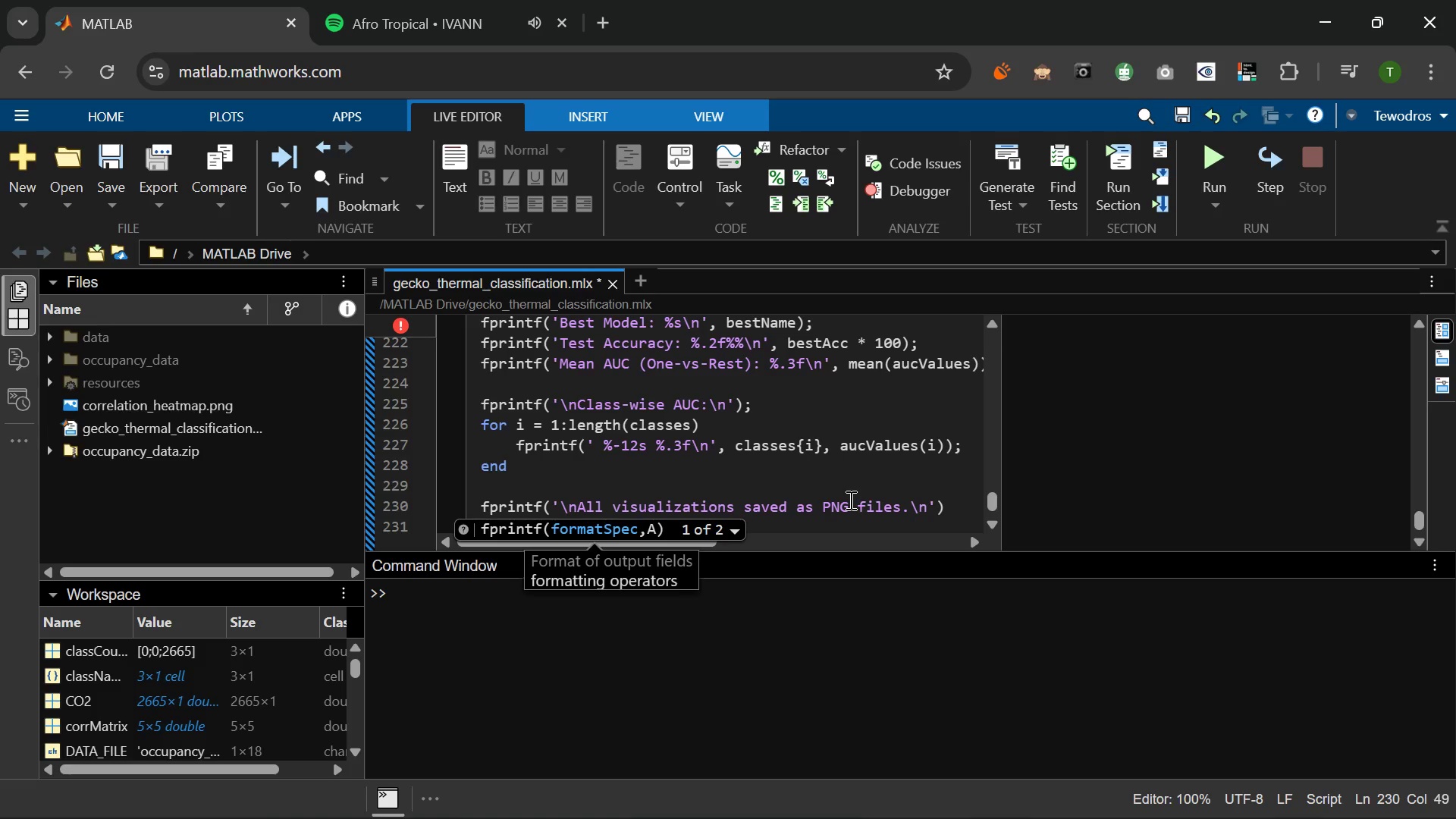 
key(ArrowRight)
 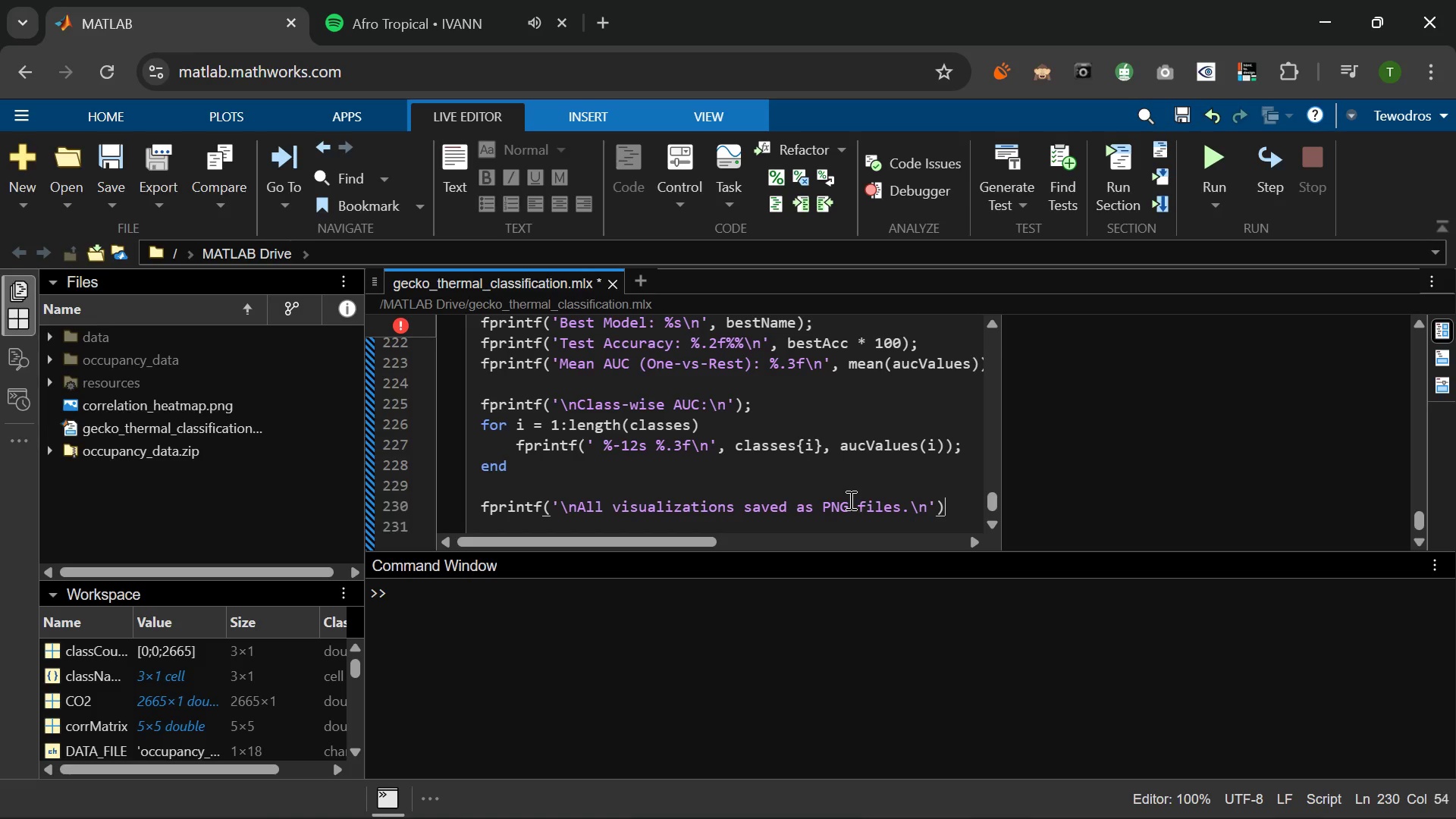 
key(ArrowRight)
 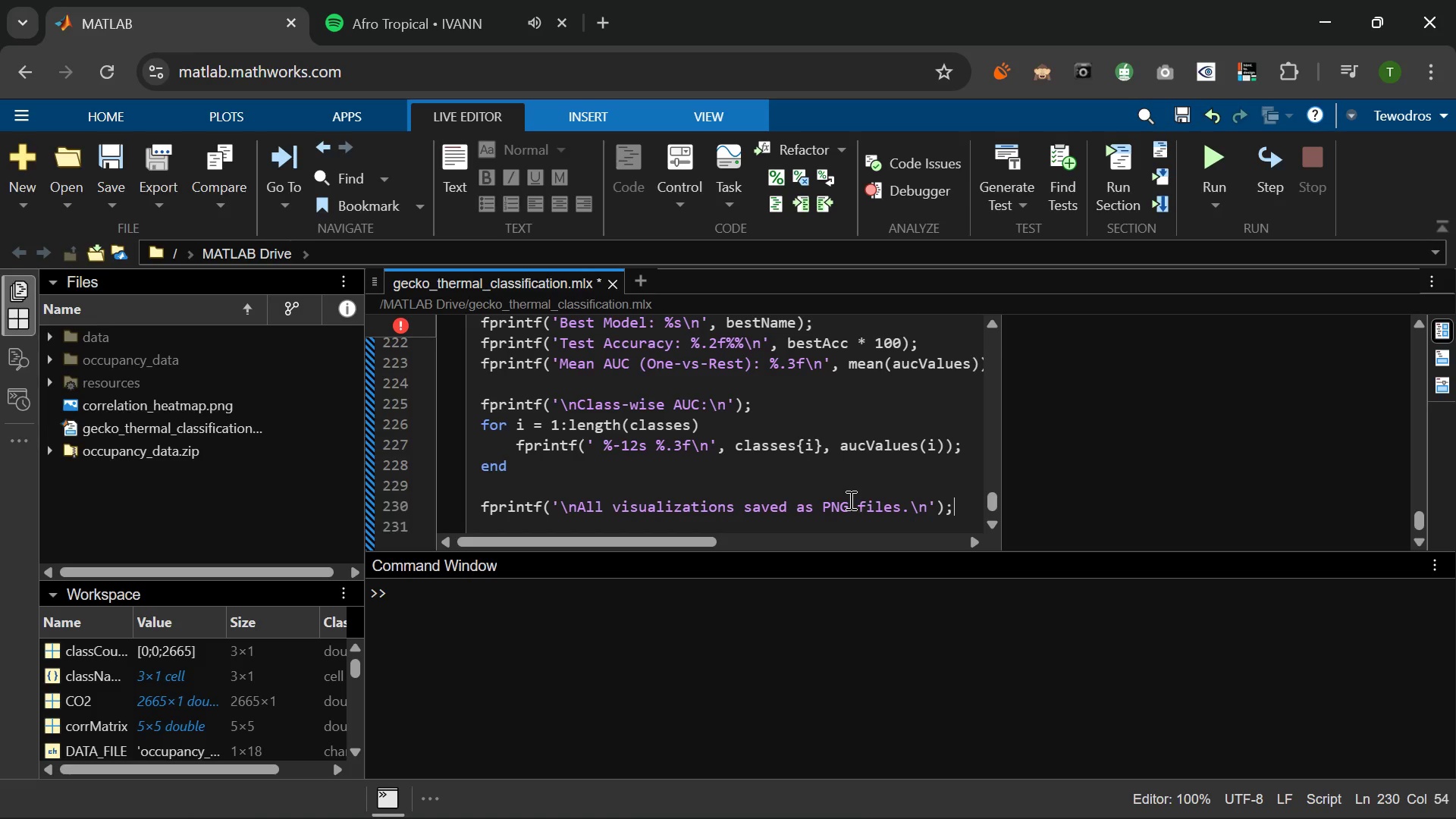 
key(Semicolon)
 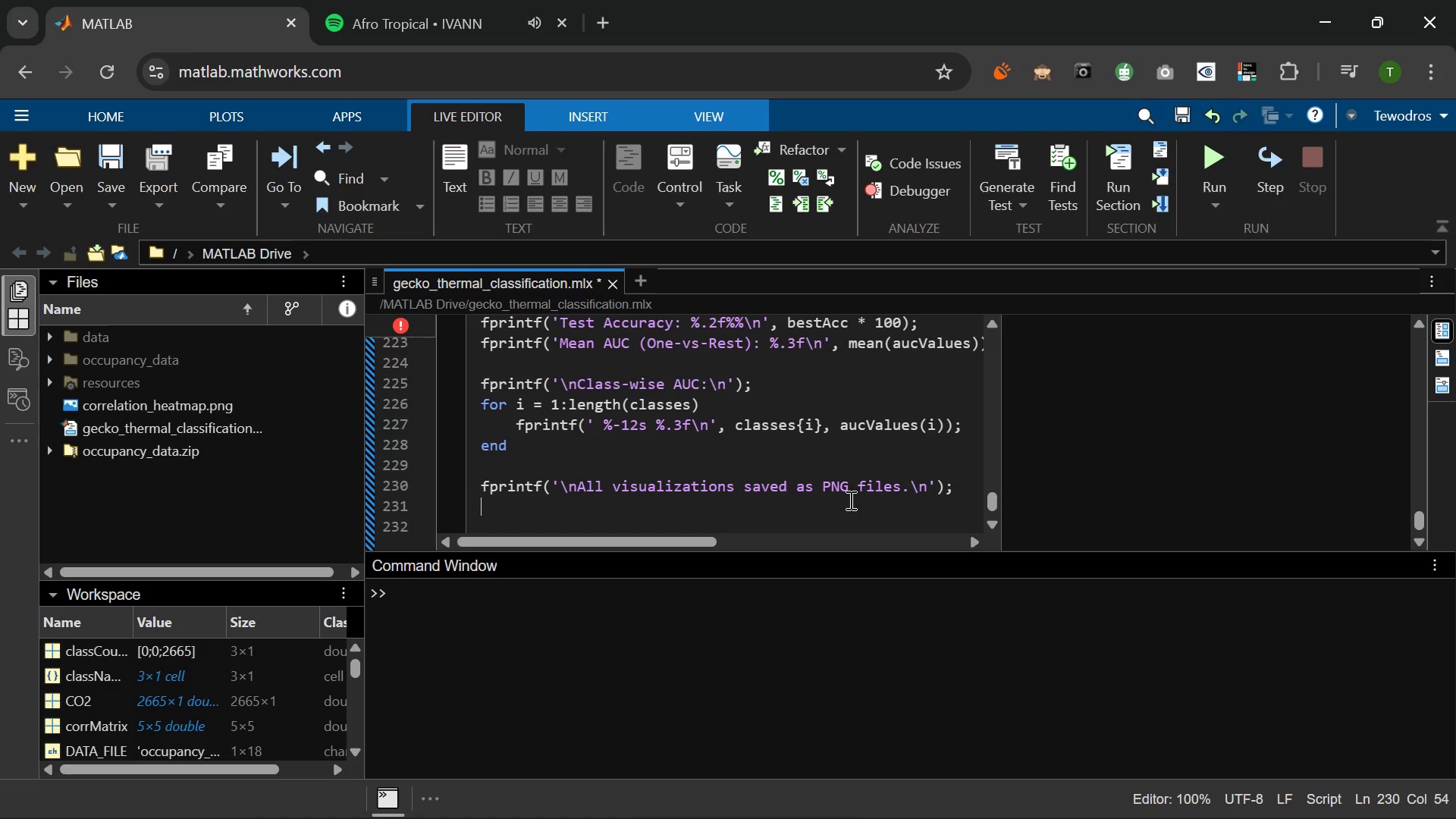 
key(Enter)
 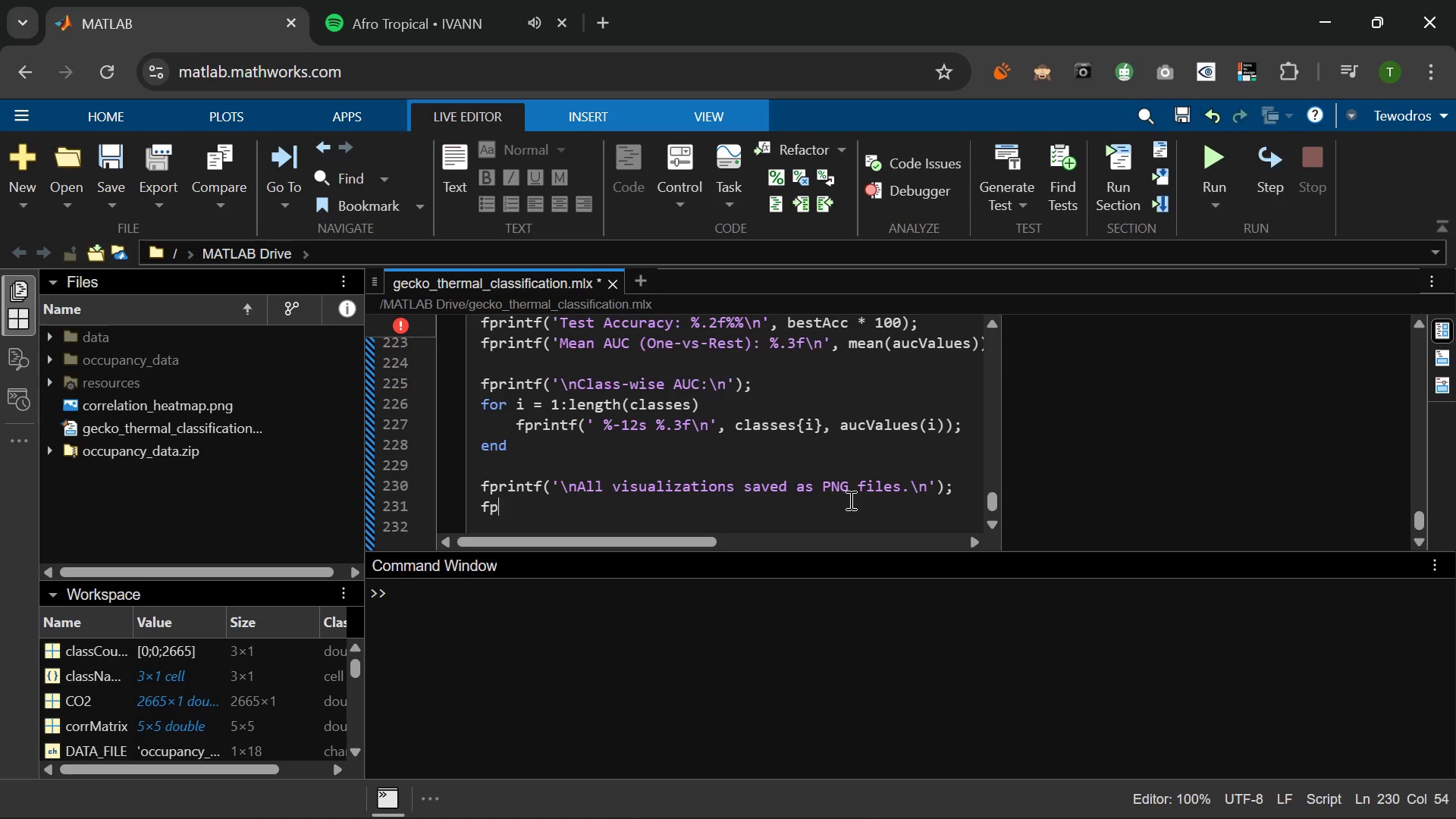 
type(fprintf('Classificatin pipeline complete.\n)
 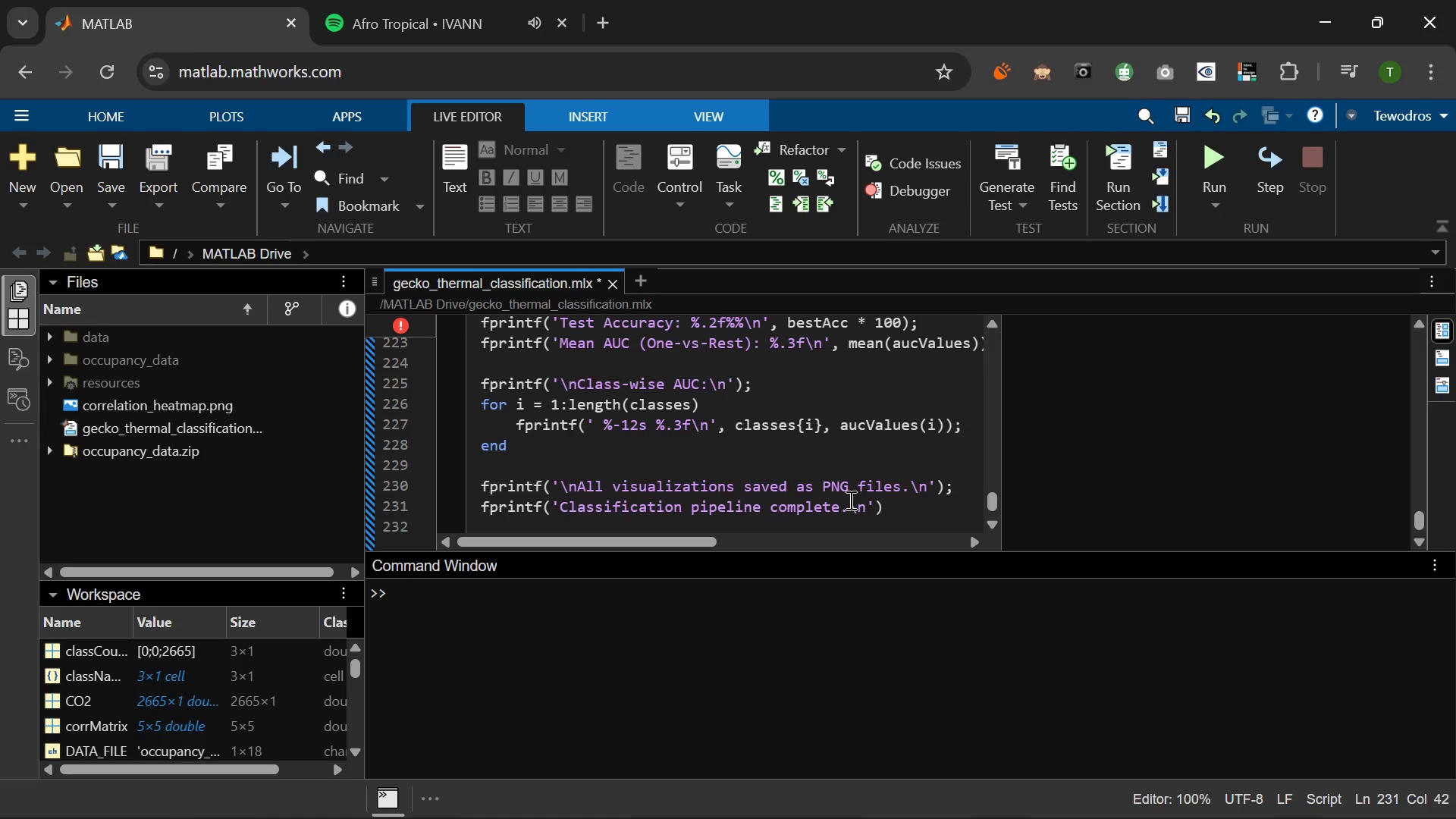 
key(ArrowRight)
 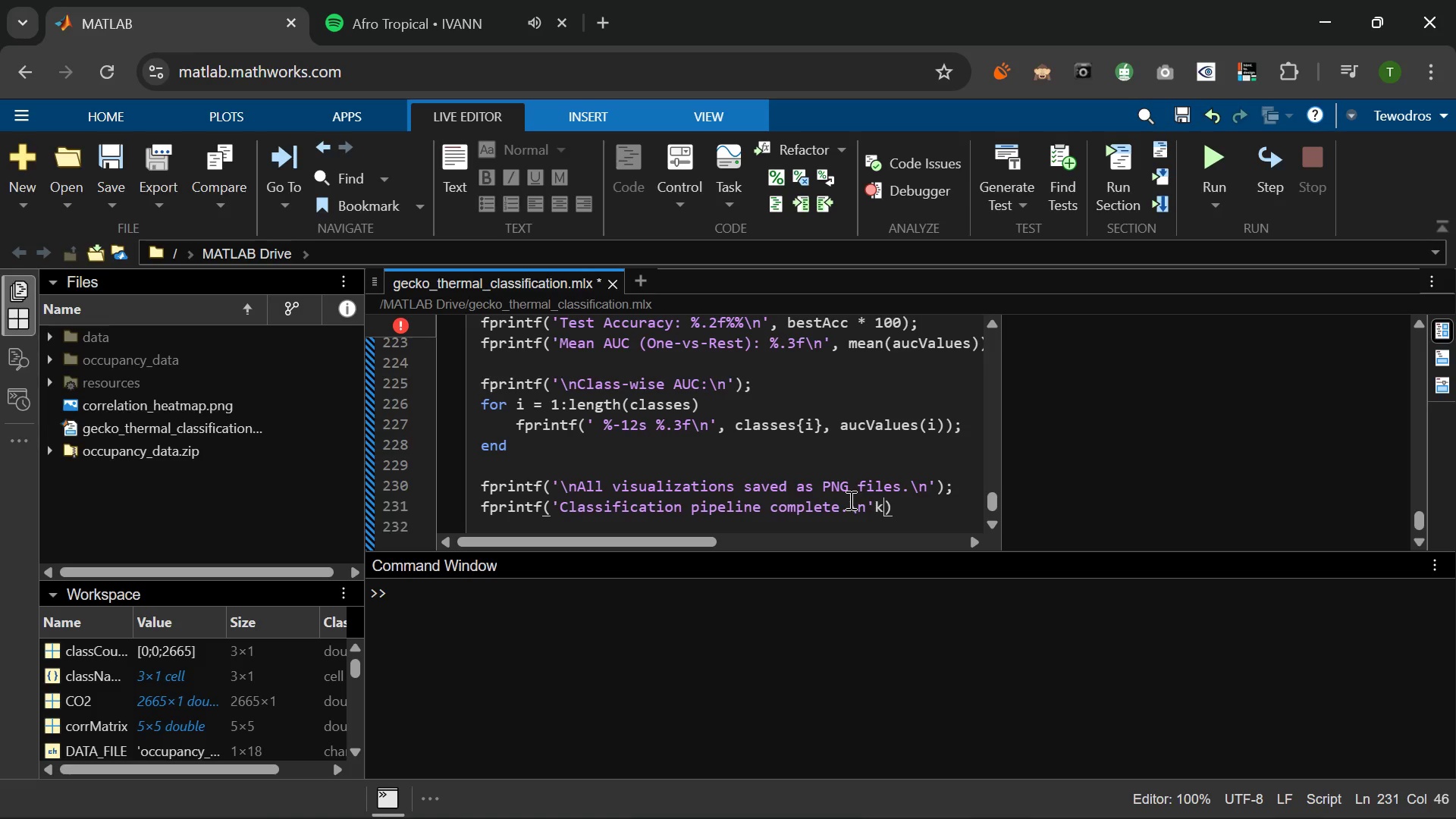 
key(K)
 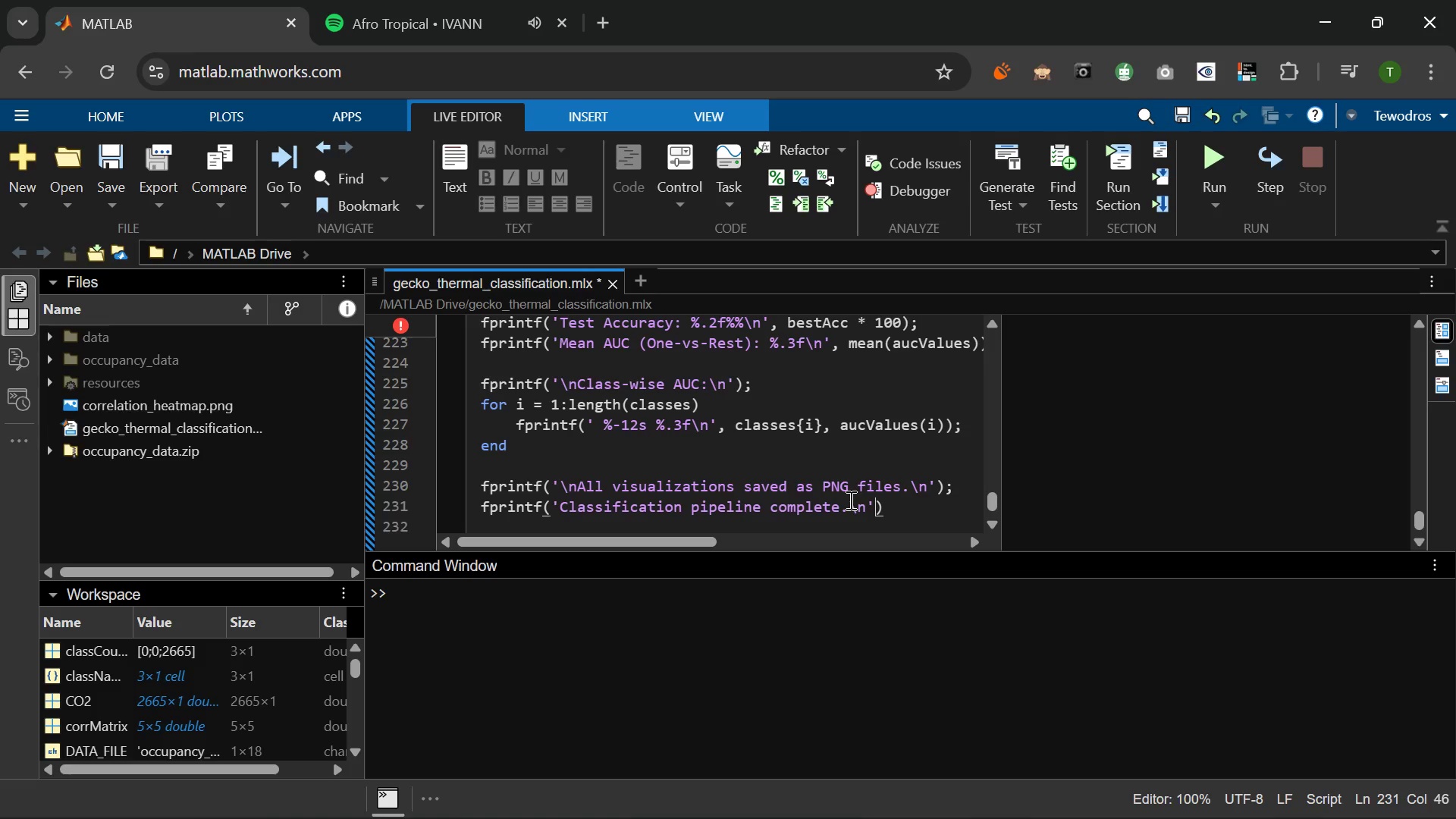 
key(Backspace)
 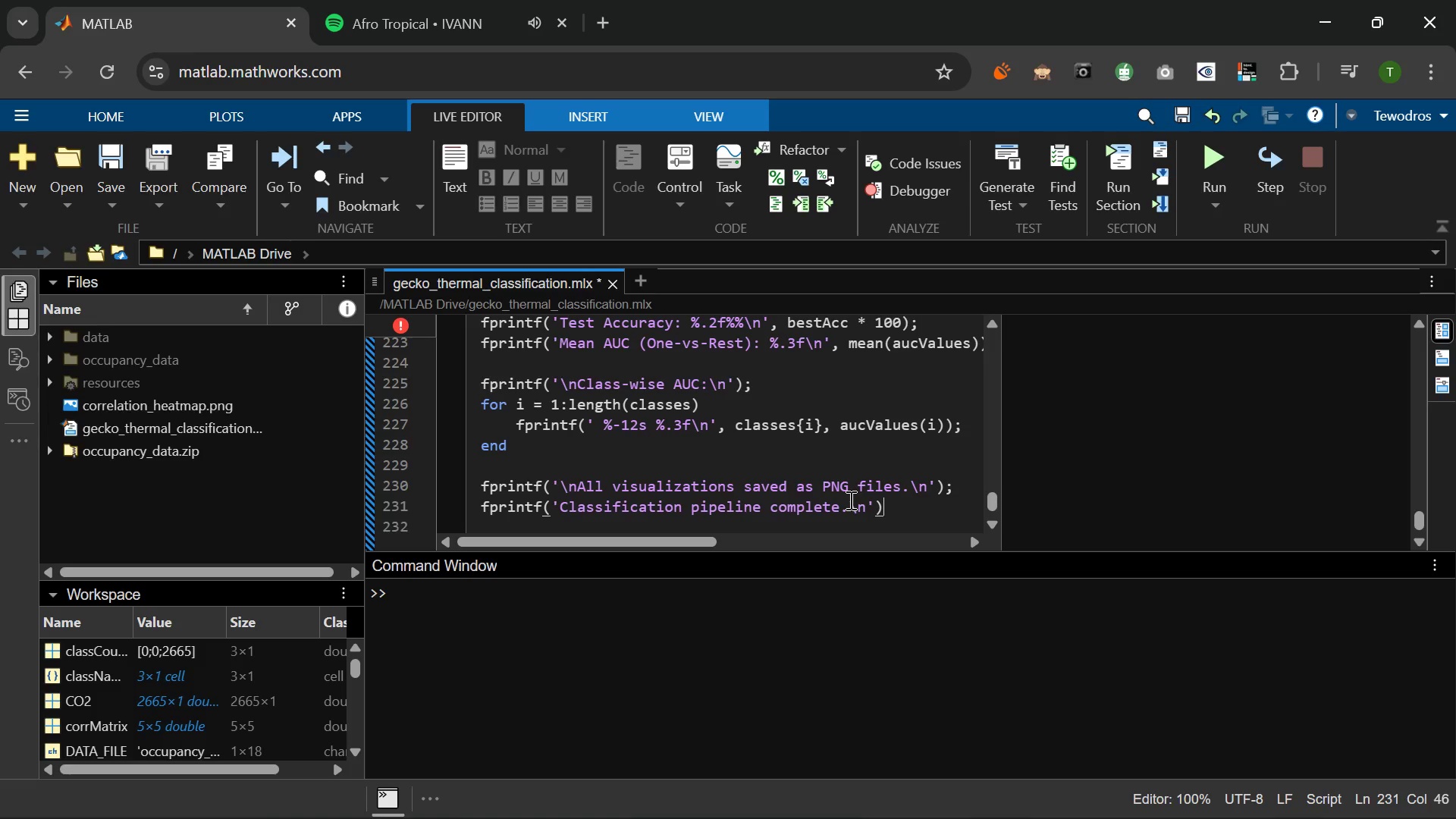 
key(ArrowRight)
 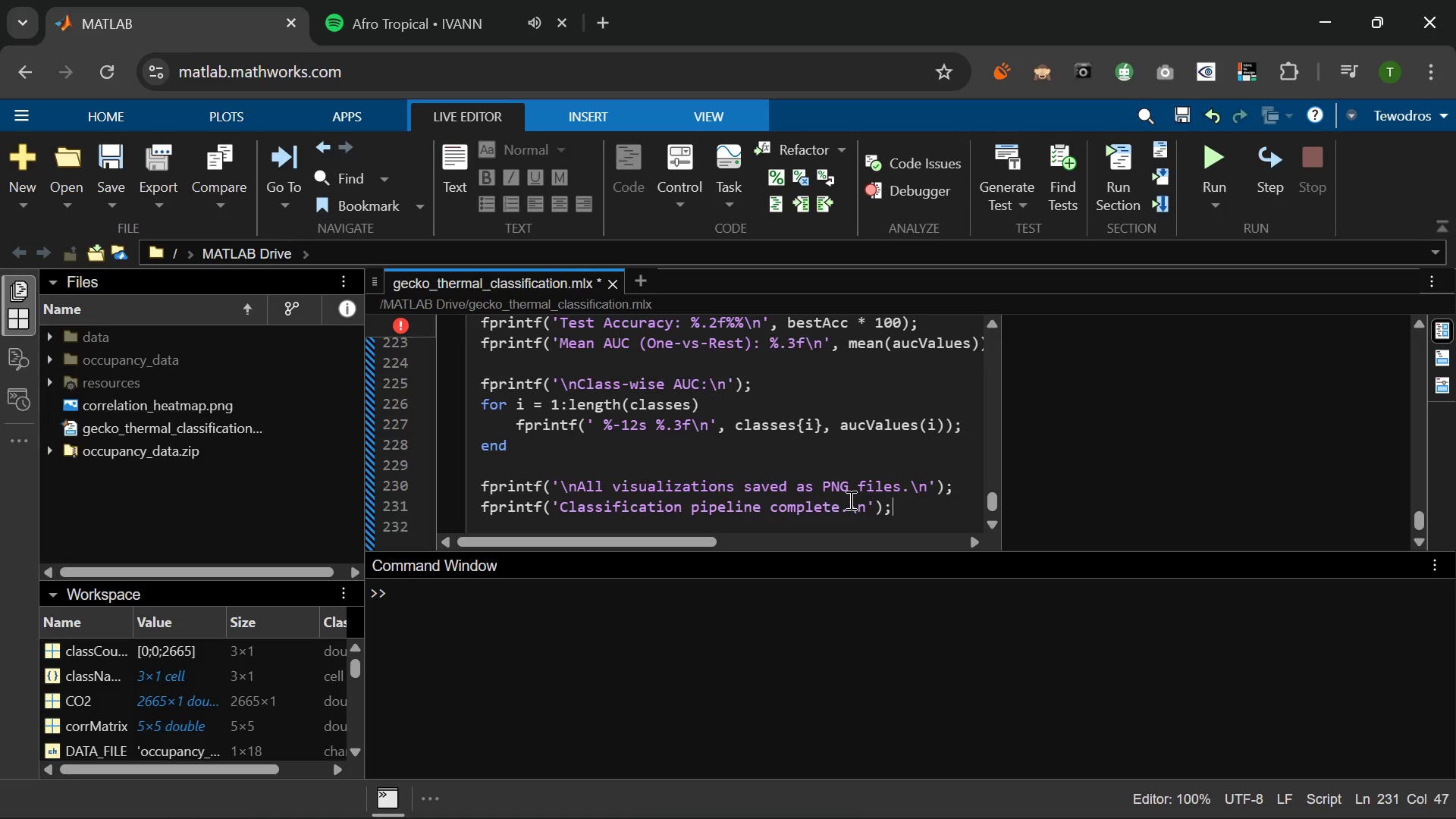 
key(Semicolon)
 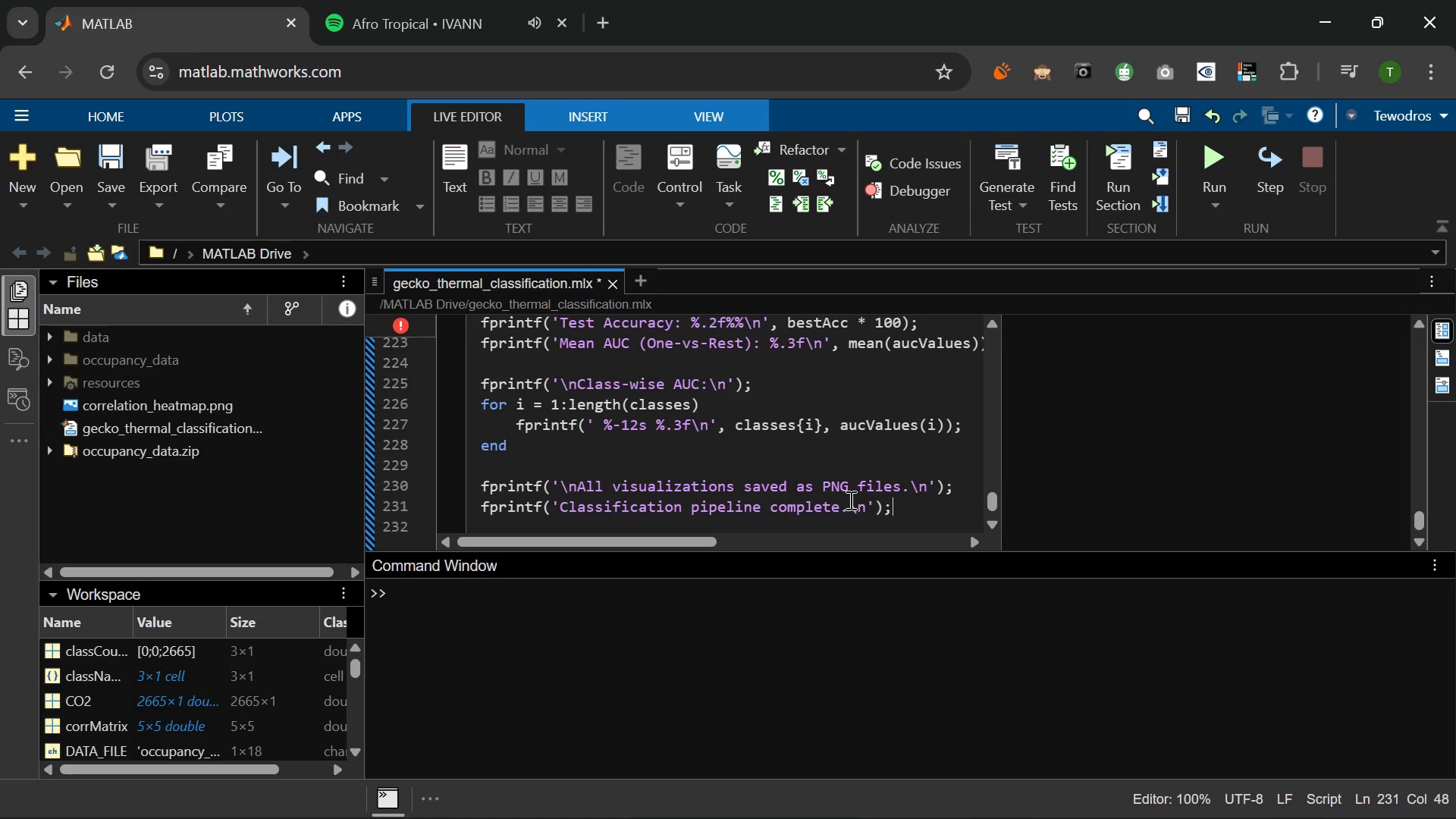 
wait(42.95)
 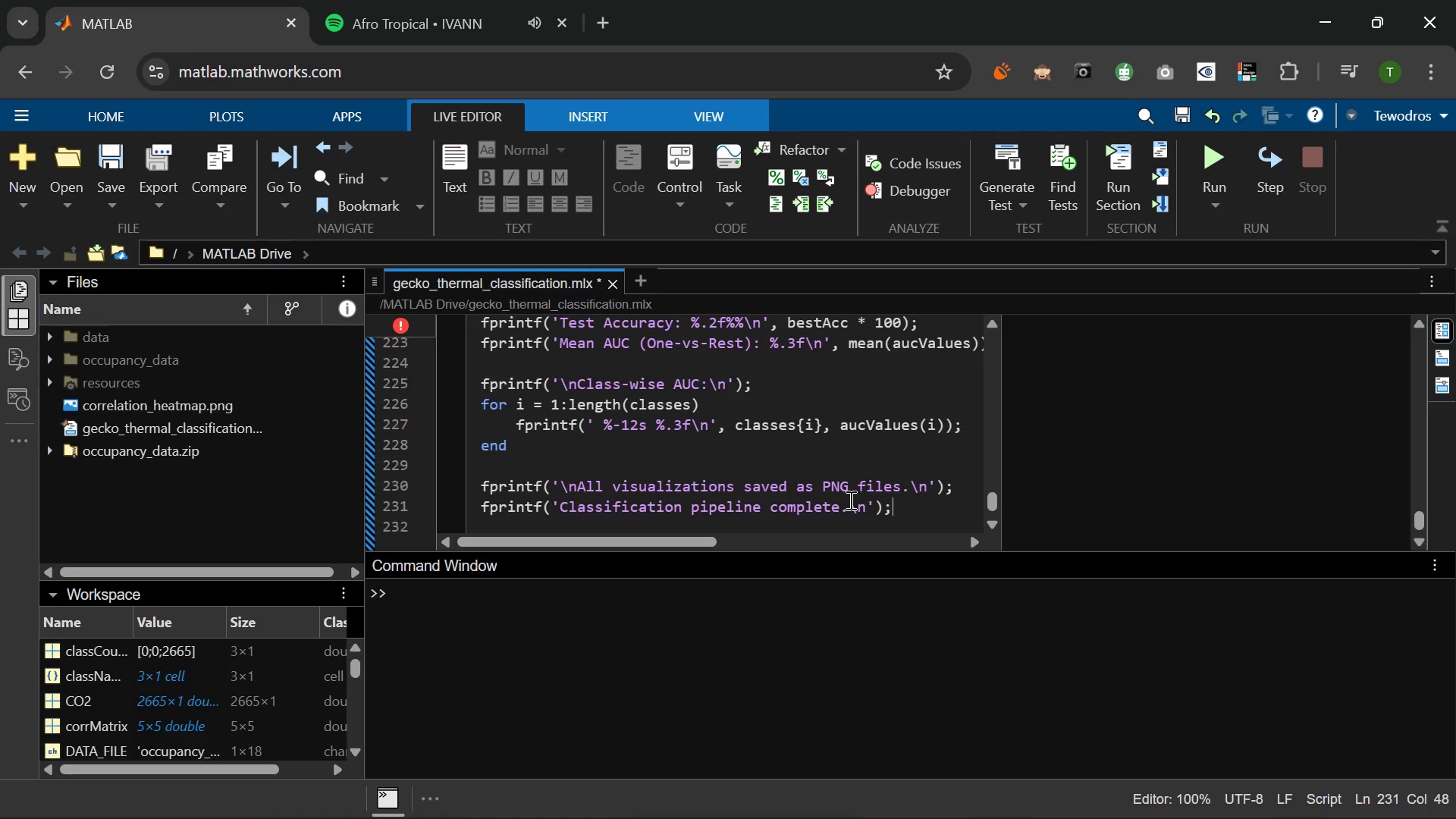 
left_click([1218, 153])
 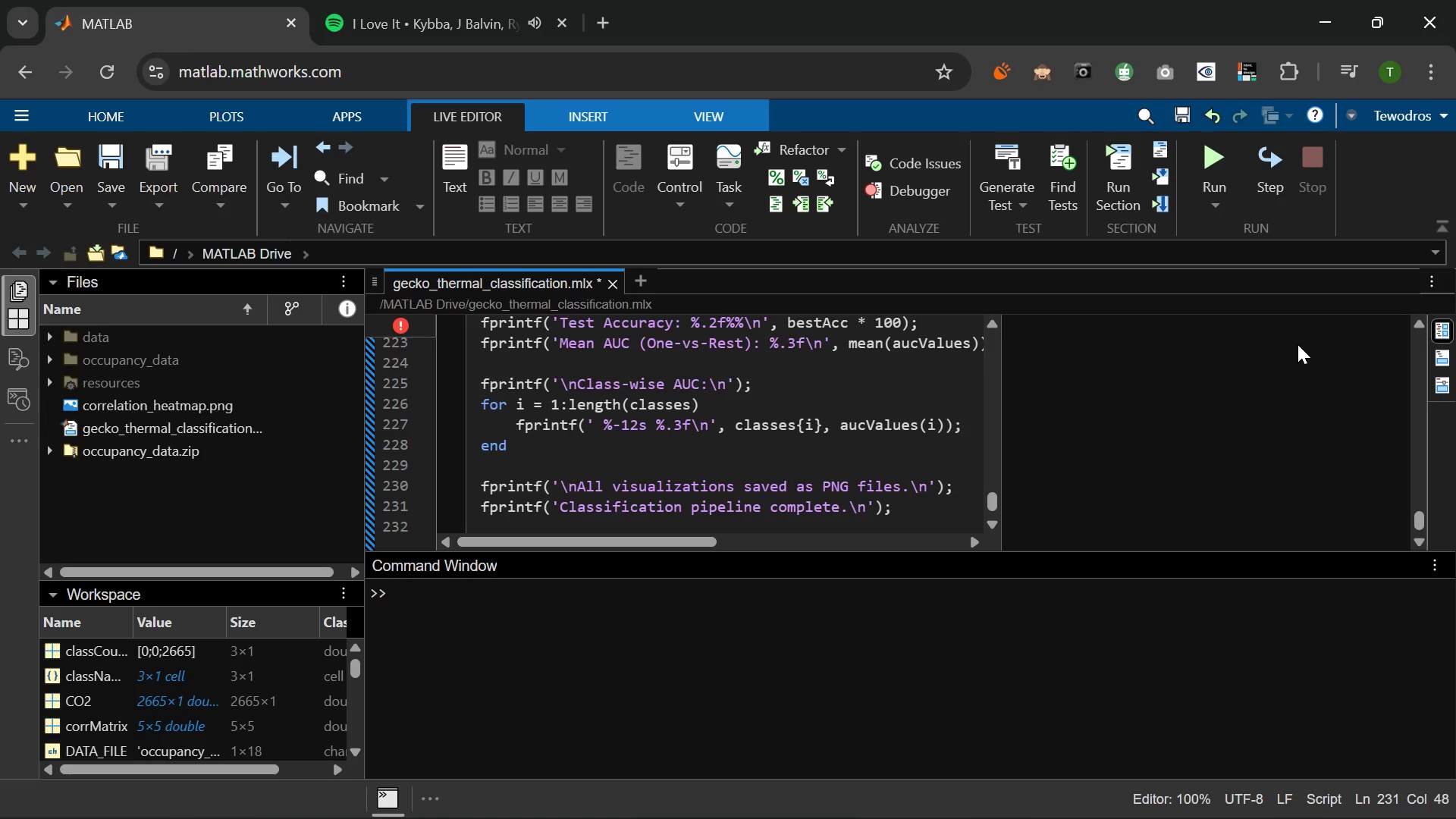 
wait(44.91)
 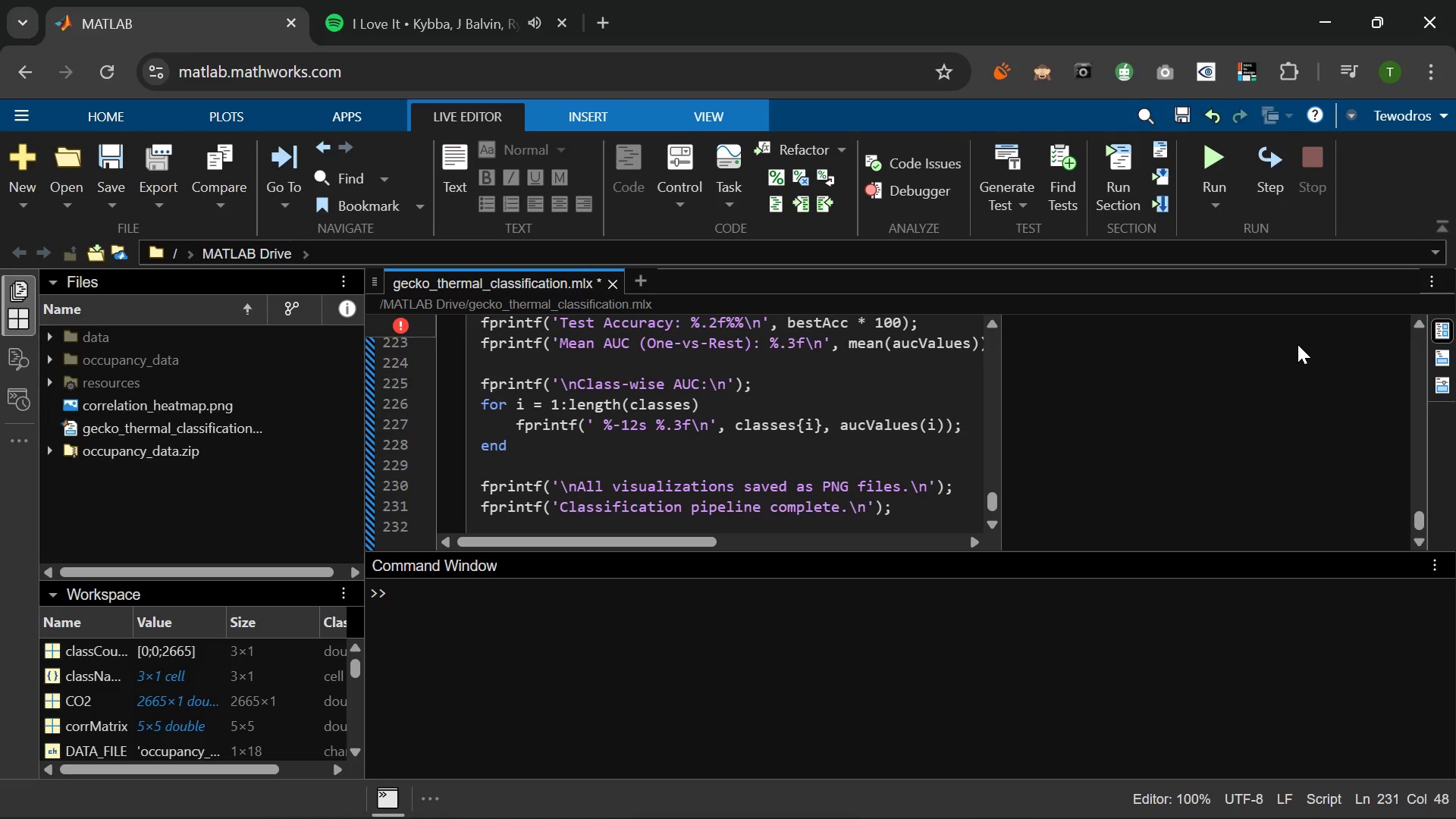 
left_click([391, 326])
 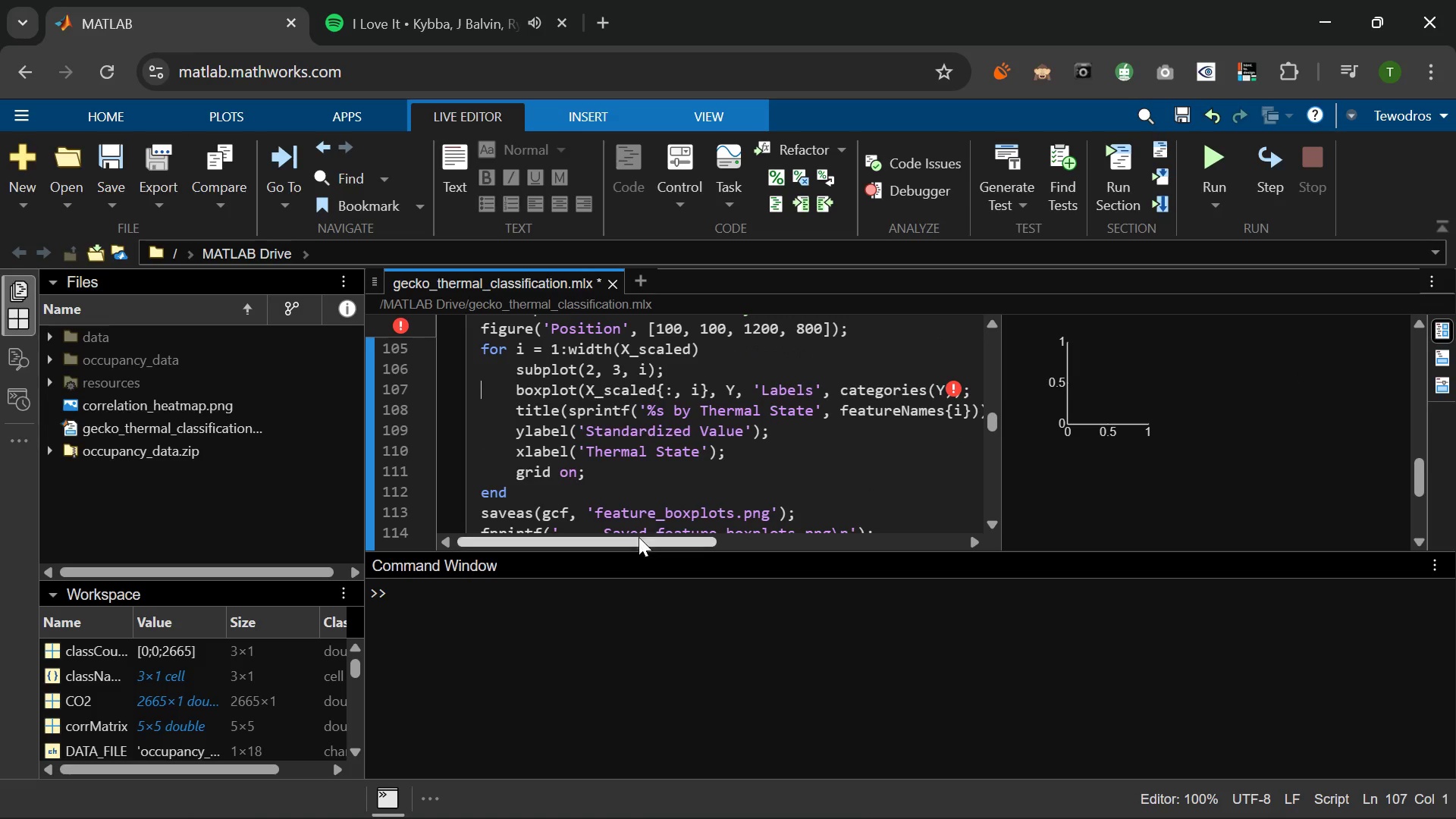 
left_click_drag(start_coordinate=[635, 541], to_coordinate=[620, 527])
 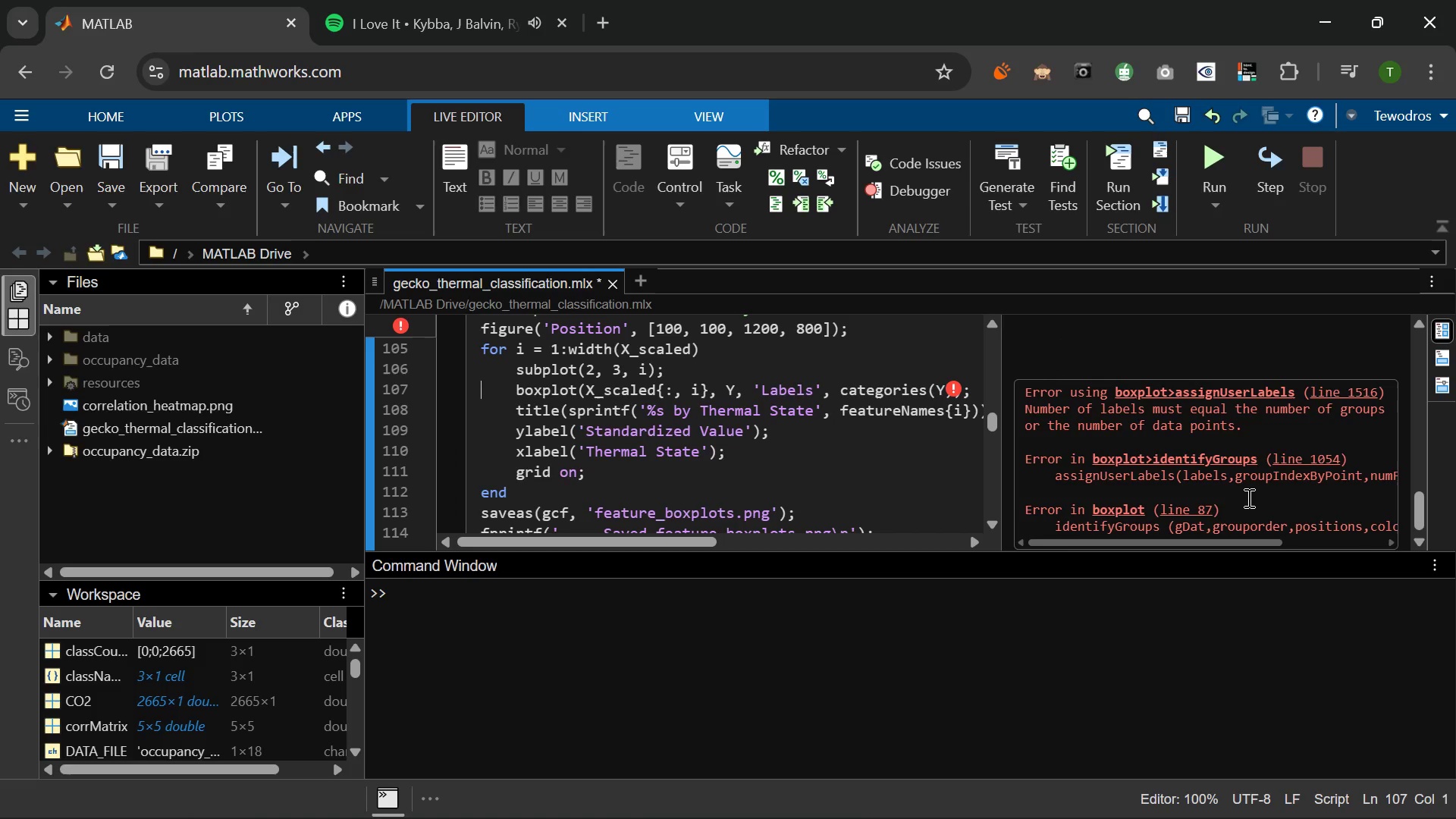 
scroll: coordinate [1247, 497], scroll_direction: down, amount: 3.0
 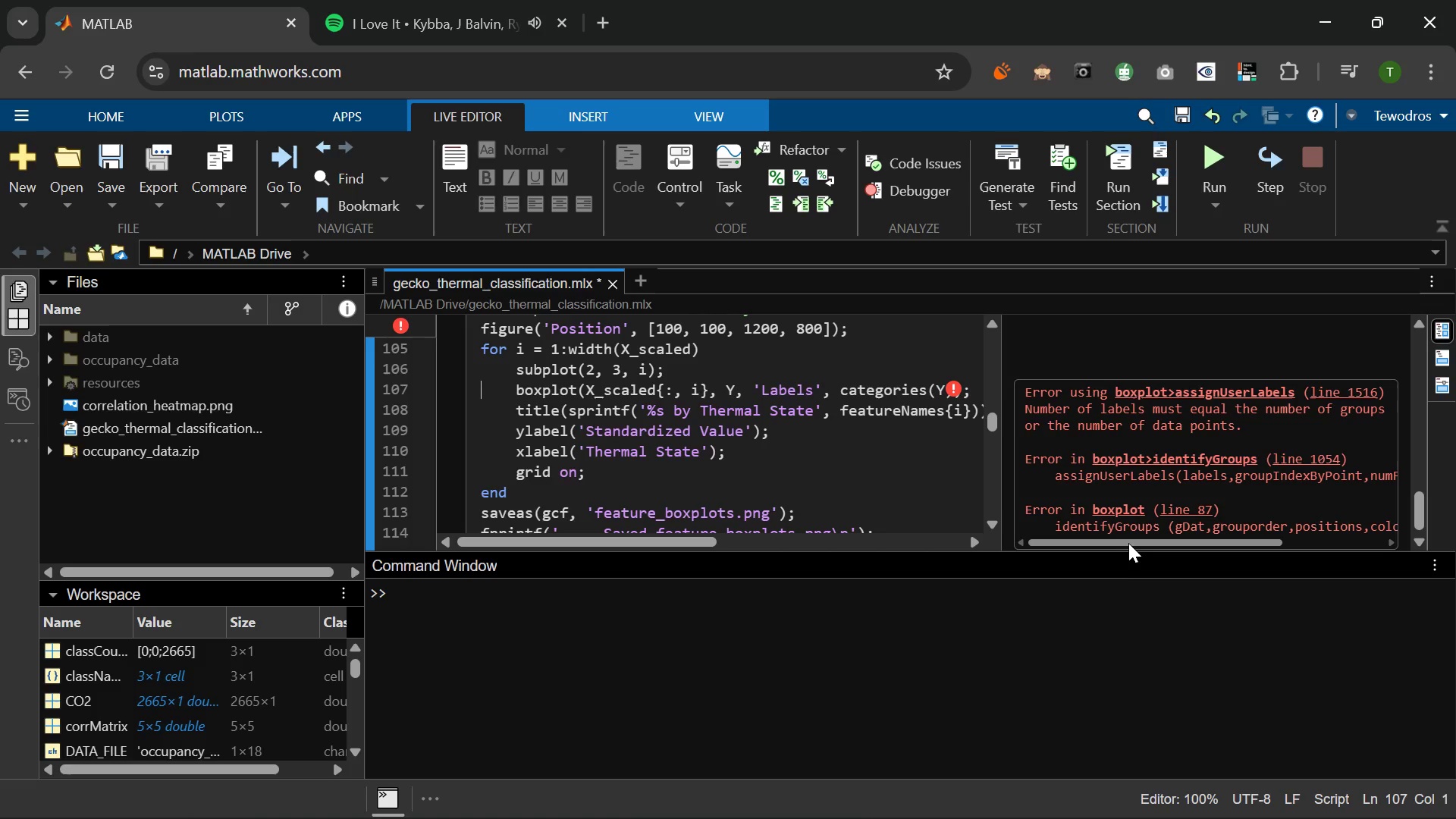 
left_click_drag(start_coordinate=[1127, 543], to_coordinate=[1257, 526])
 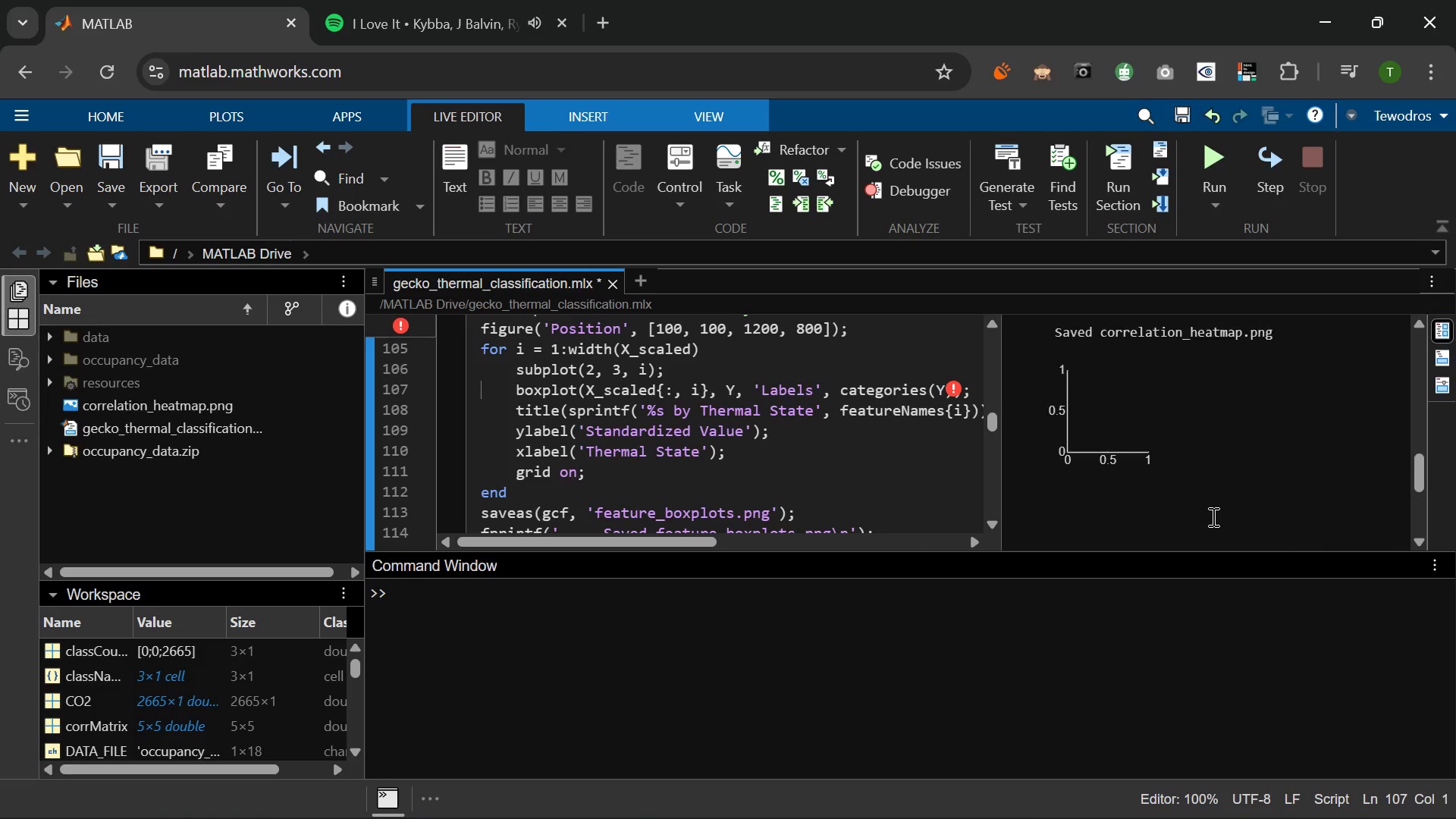 
scroll: coordinate [1201, 504], scroll_direction: up, amount: 8.0
 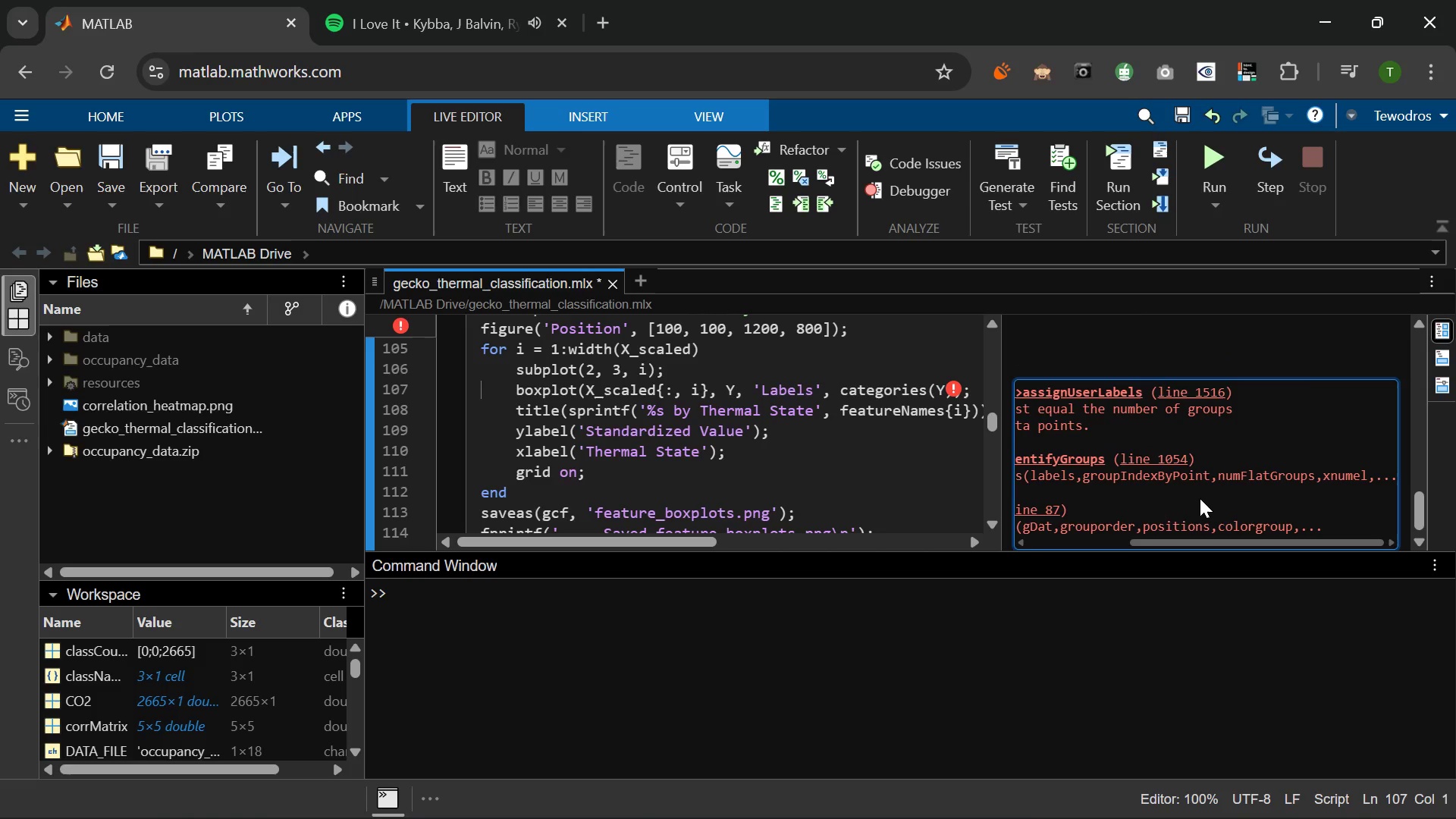 
scroll: coordinate [1200, 498], scroll_direction: down, amount: 7.0
 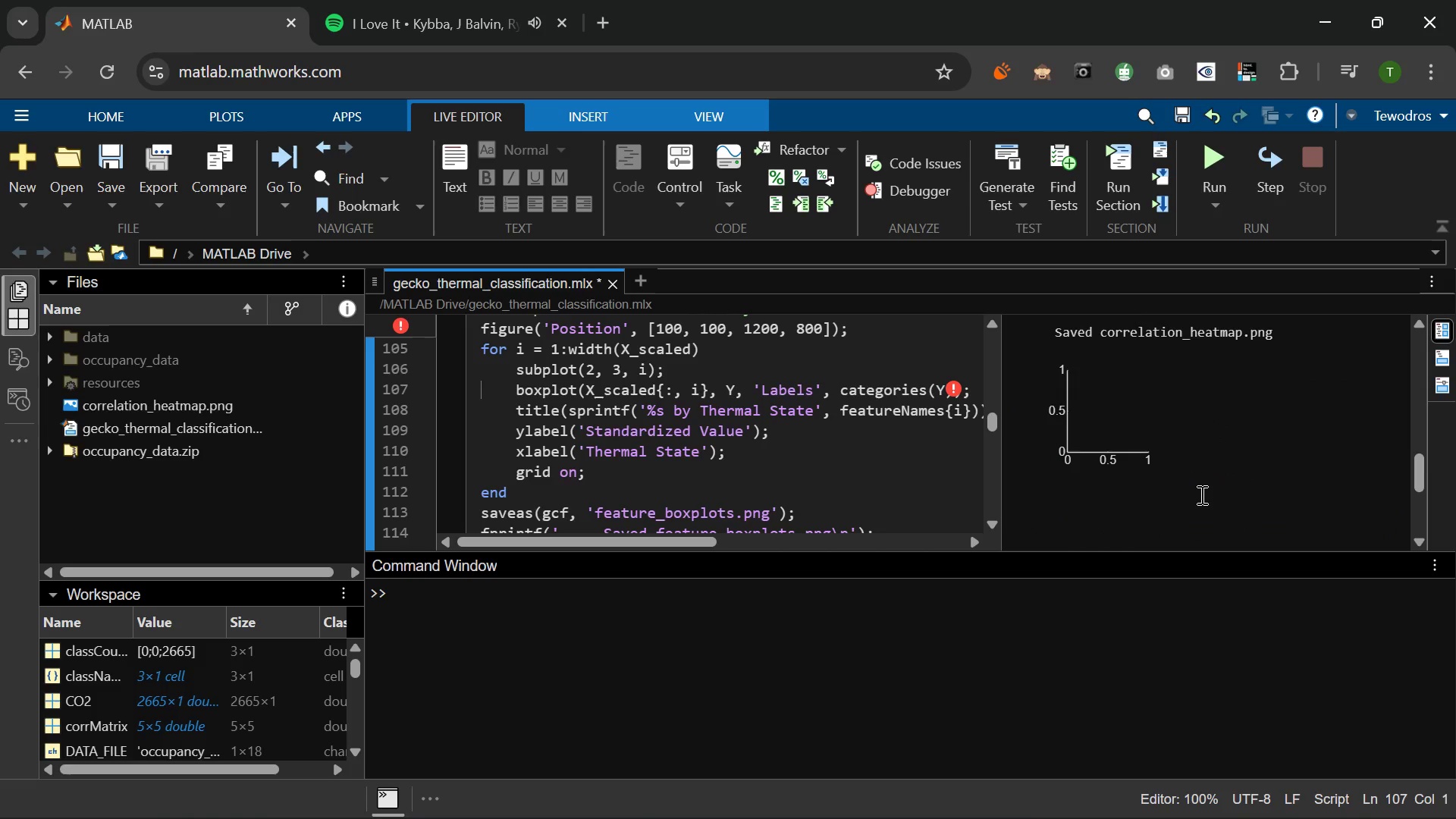 
scroll: coordinate [1200, 494], scroll_direction: up, amount: 1.0
 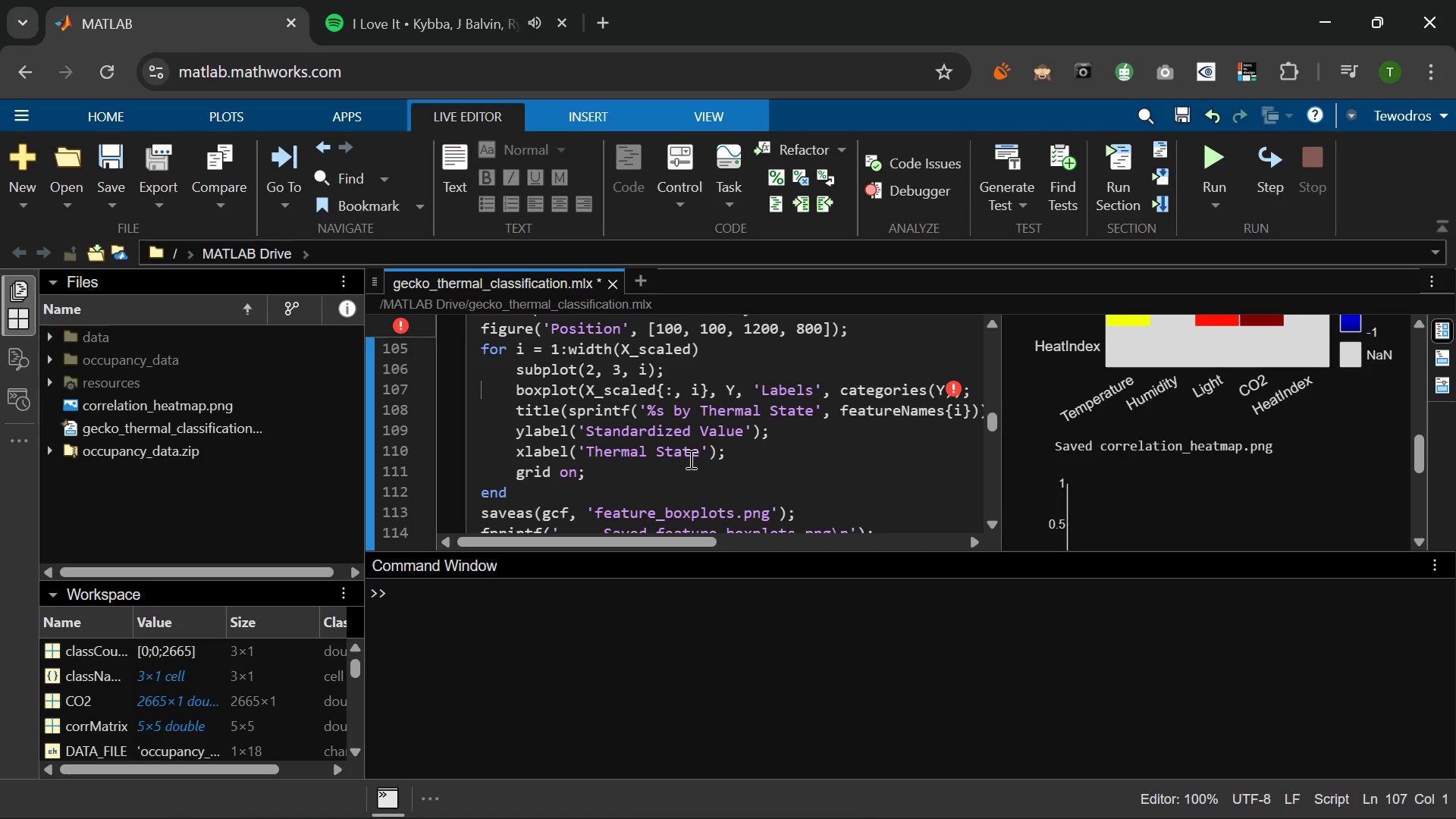 
scroll: coordinate [689, 459], scroll_direction: down, amount: 5.0
 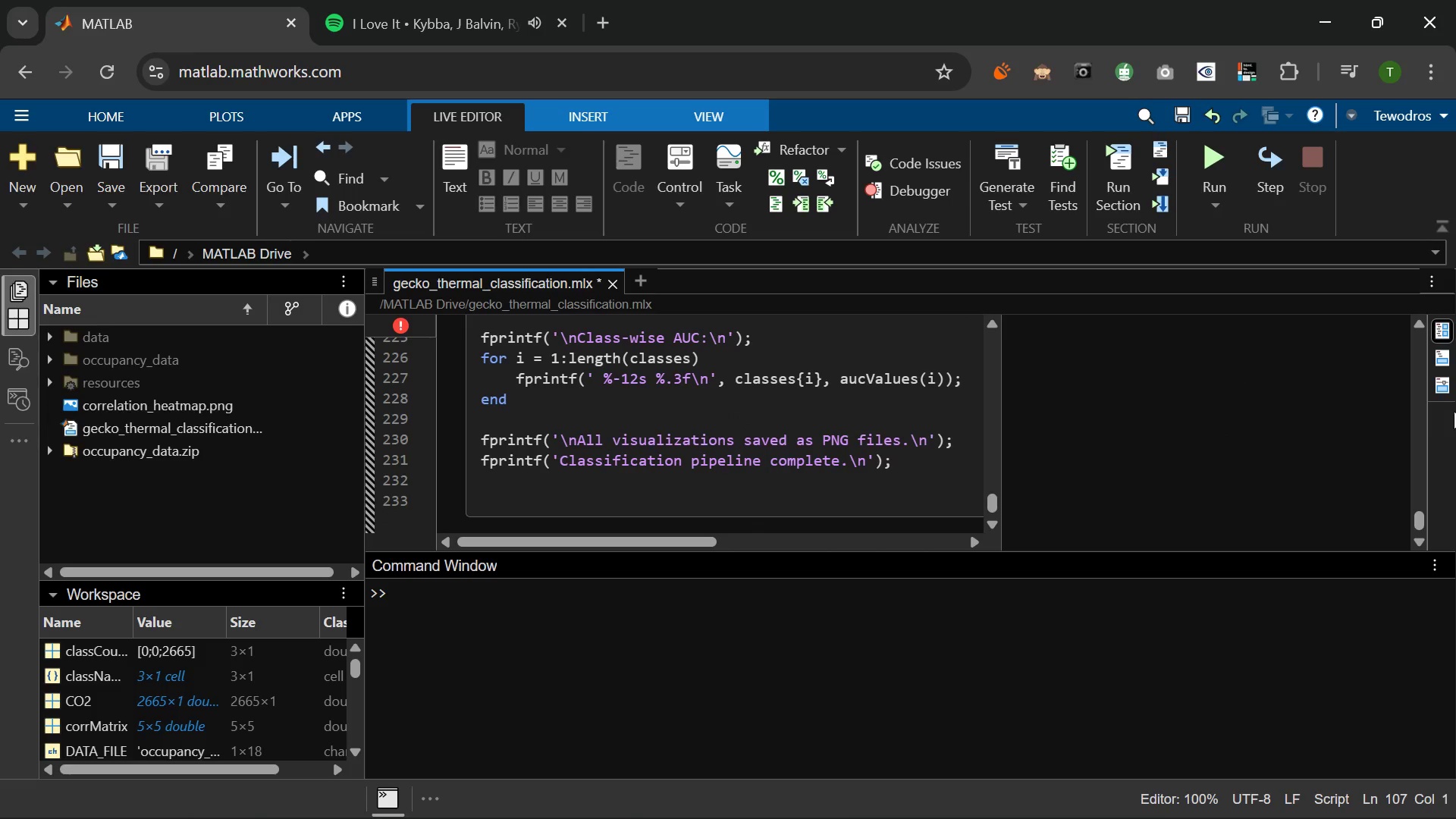 